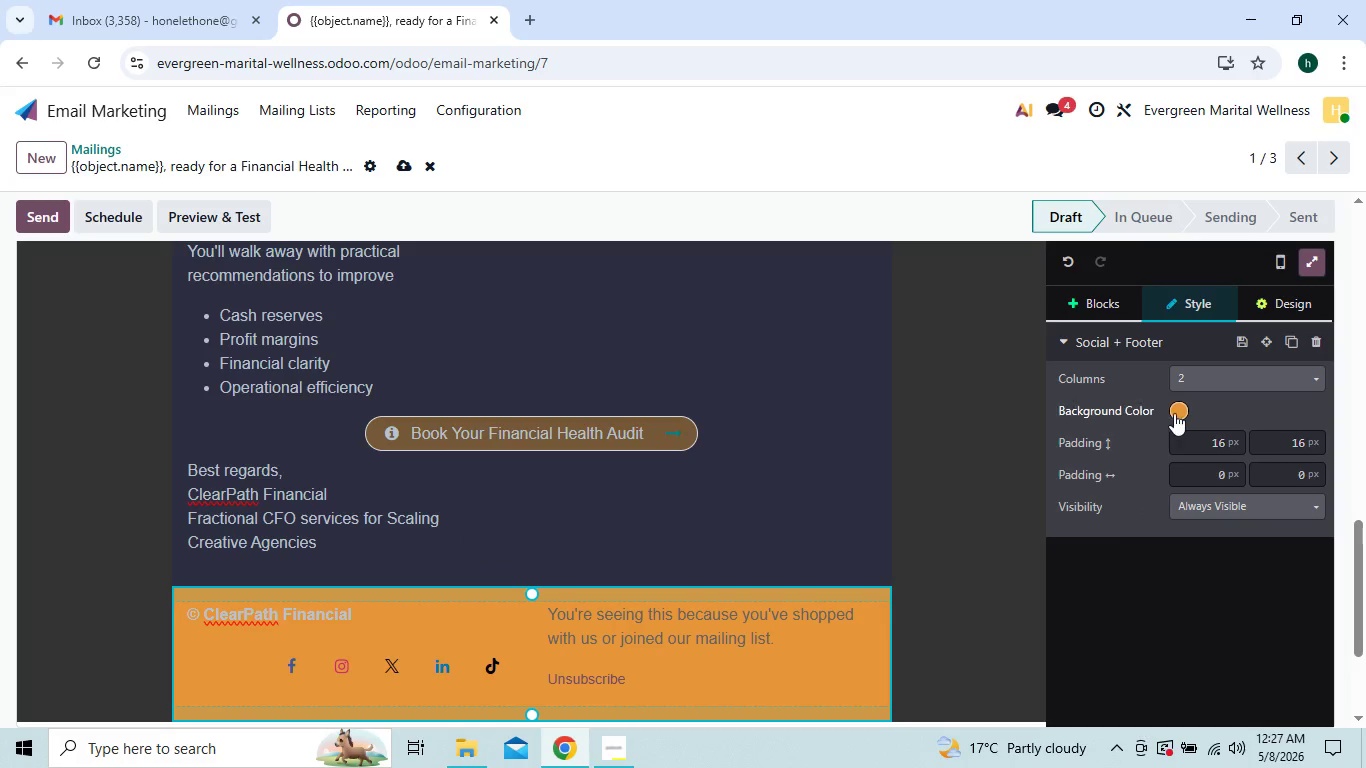 
left_click([1174, 413])
 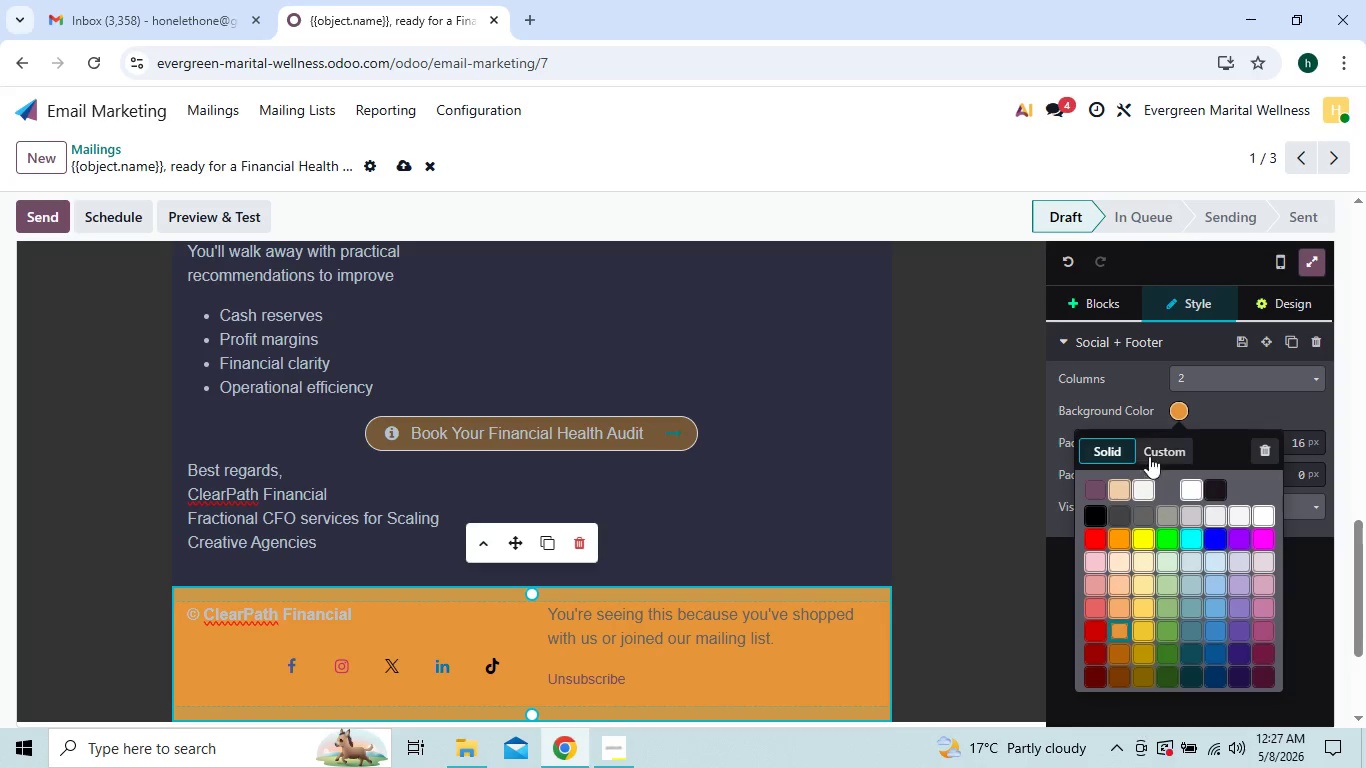 
left_click([1150, 452])
 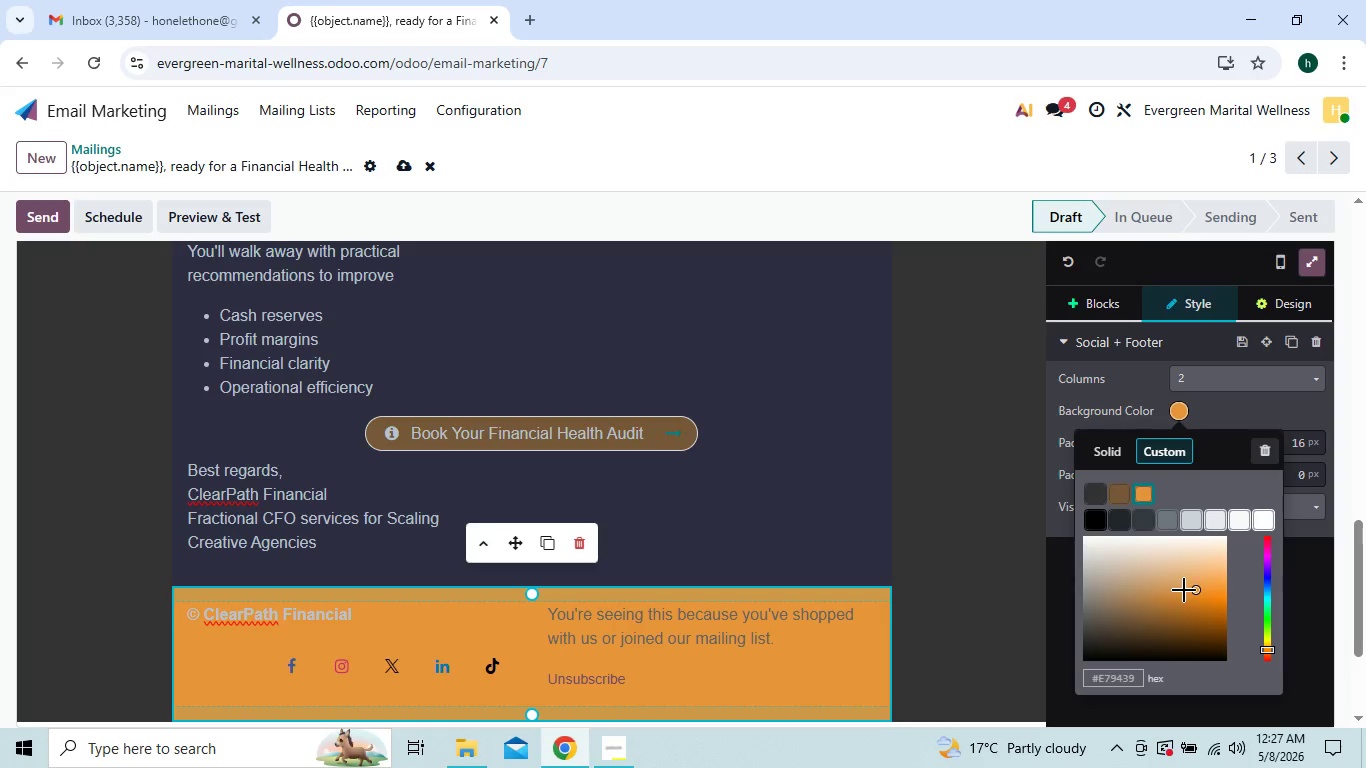 
left_click_drag(start_coordinate=[1195, 590], to_coordinate=[1139, 633])
 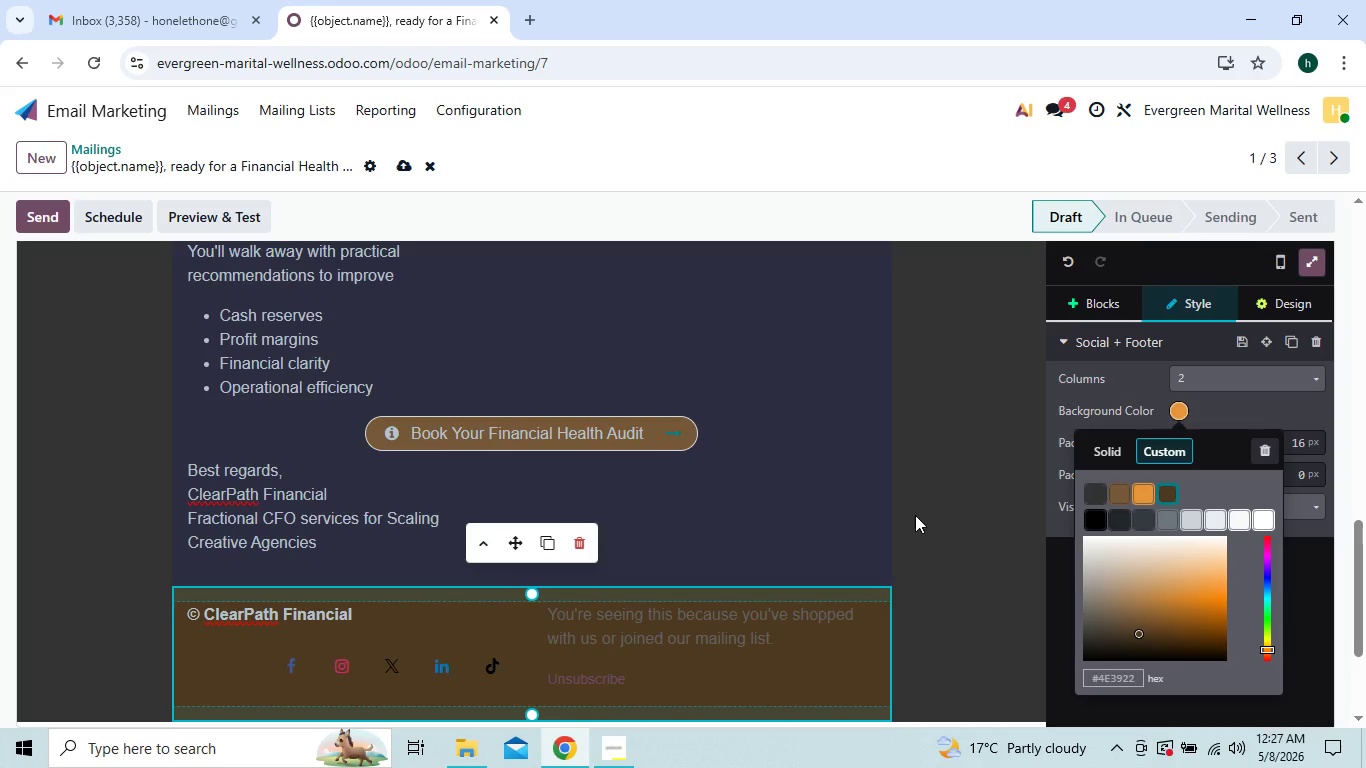 
left_click([915, 515])
 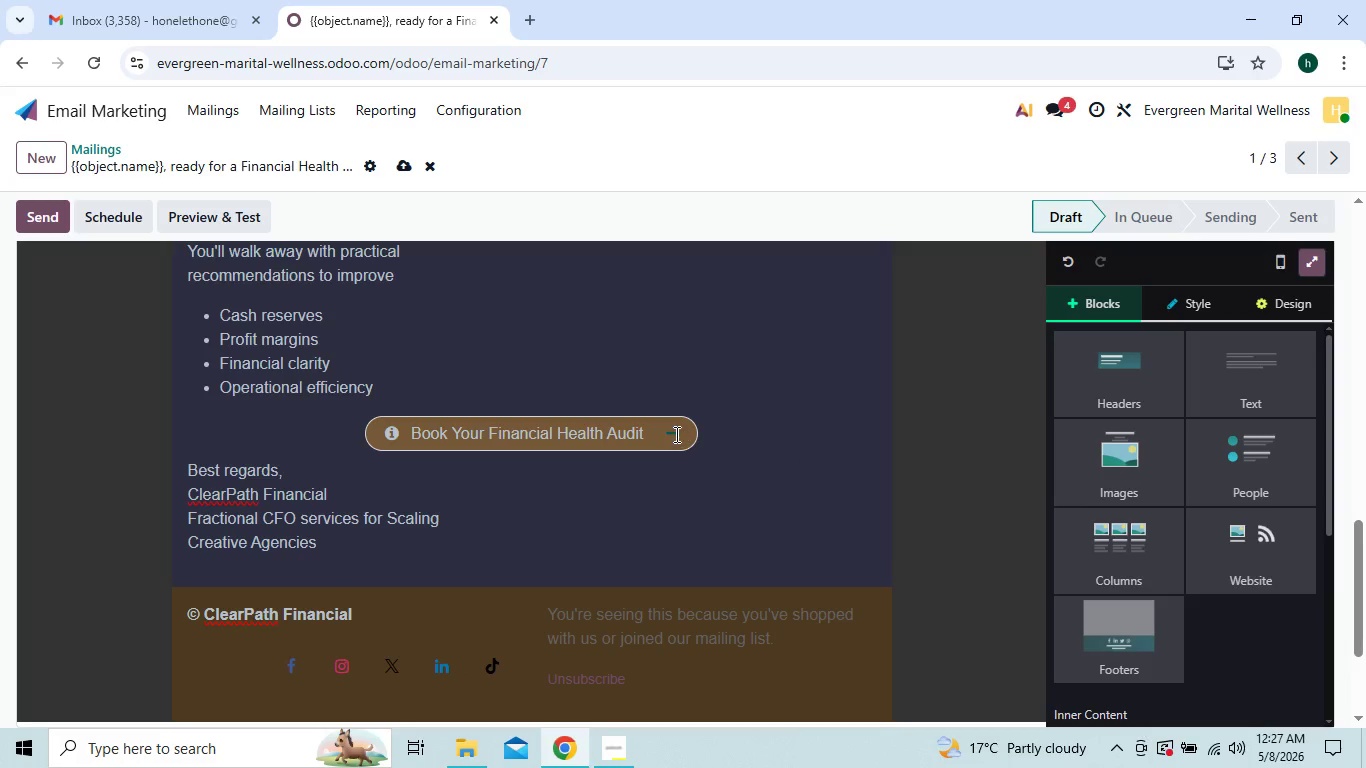 
double_click([681, 433])
 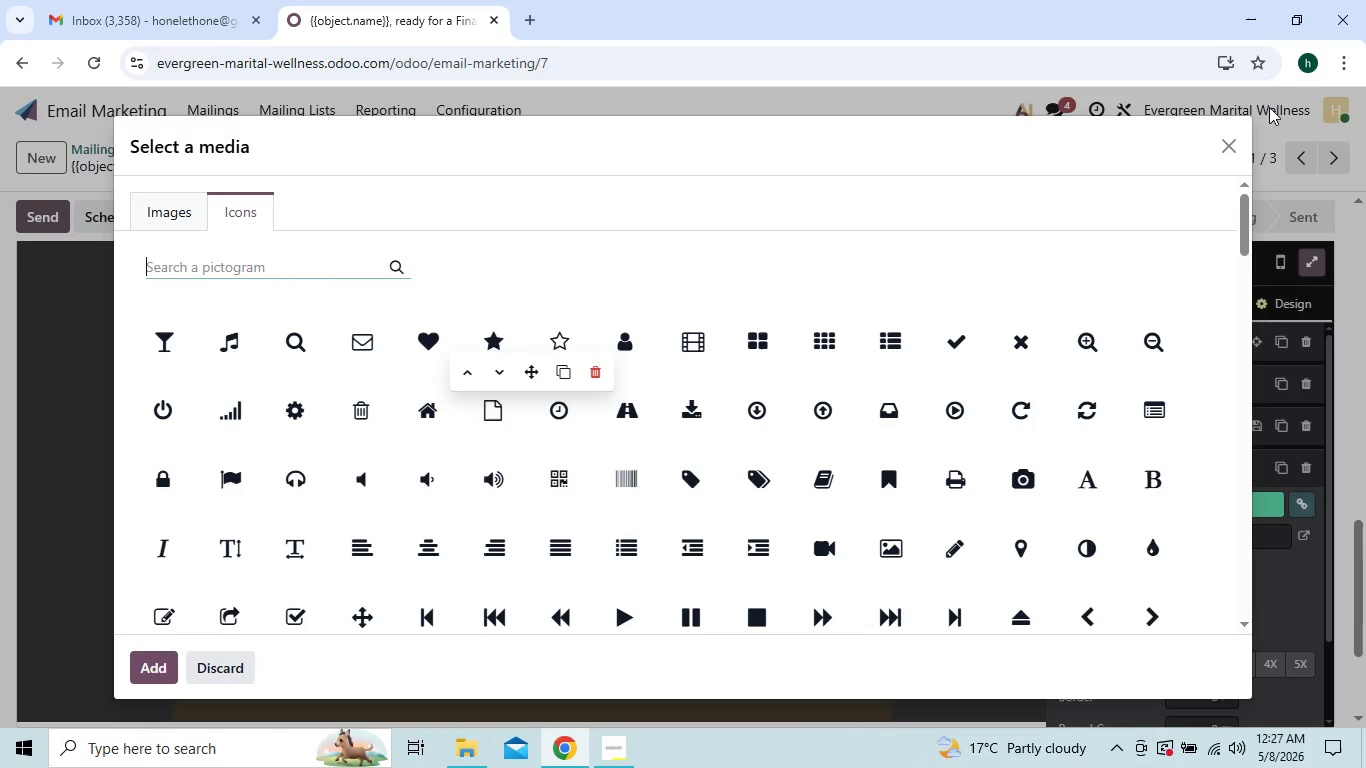 
left_click([1223, 147])
 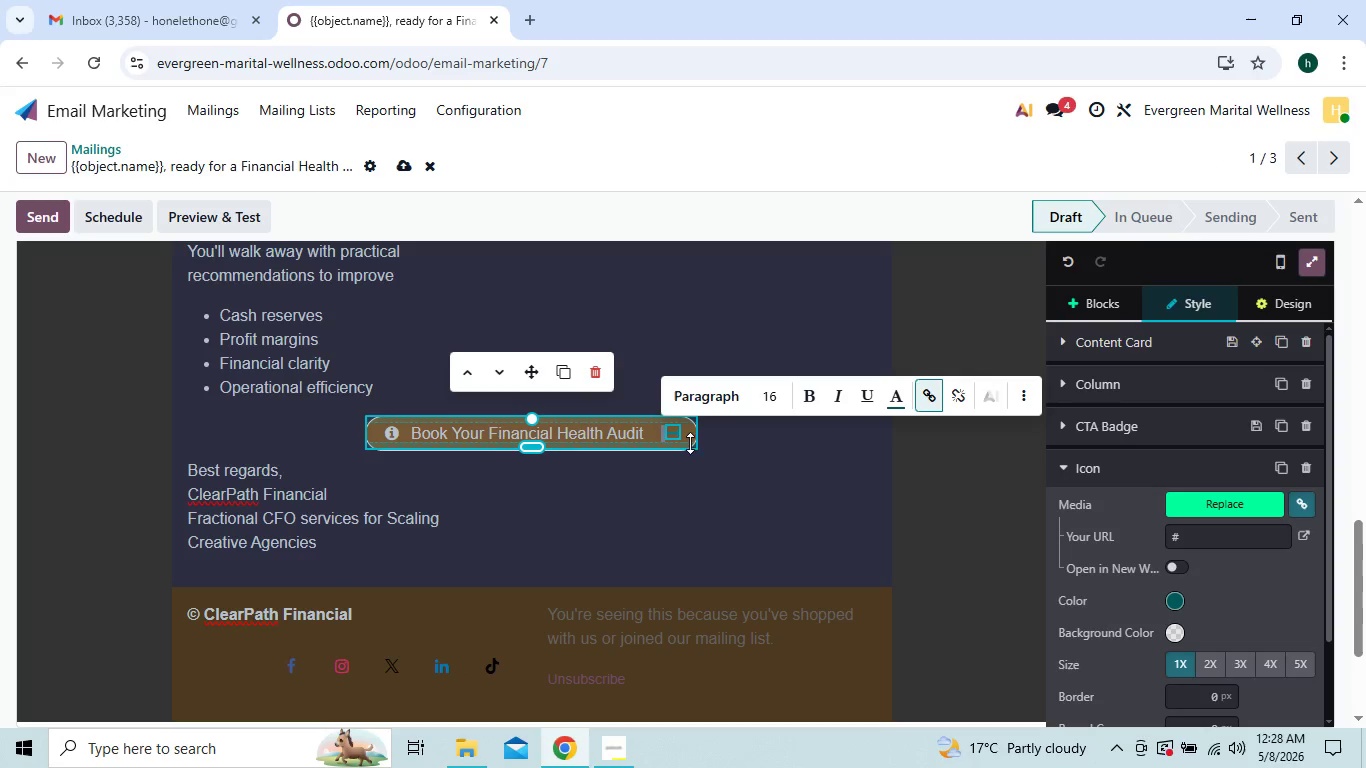 
left_click([692, 437])
 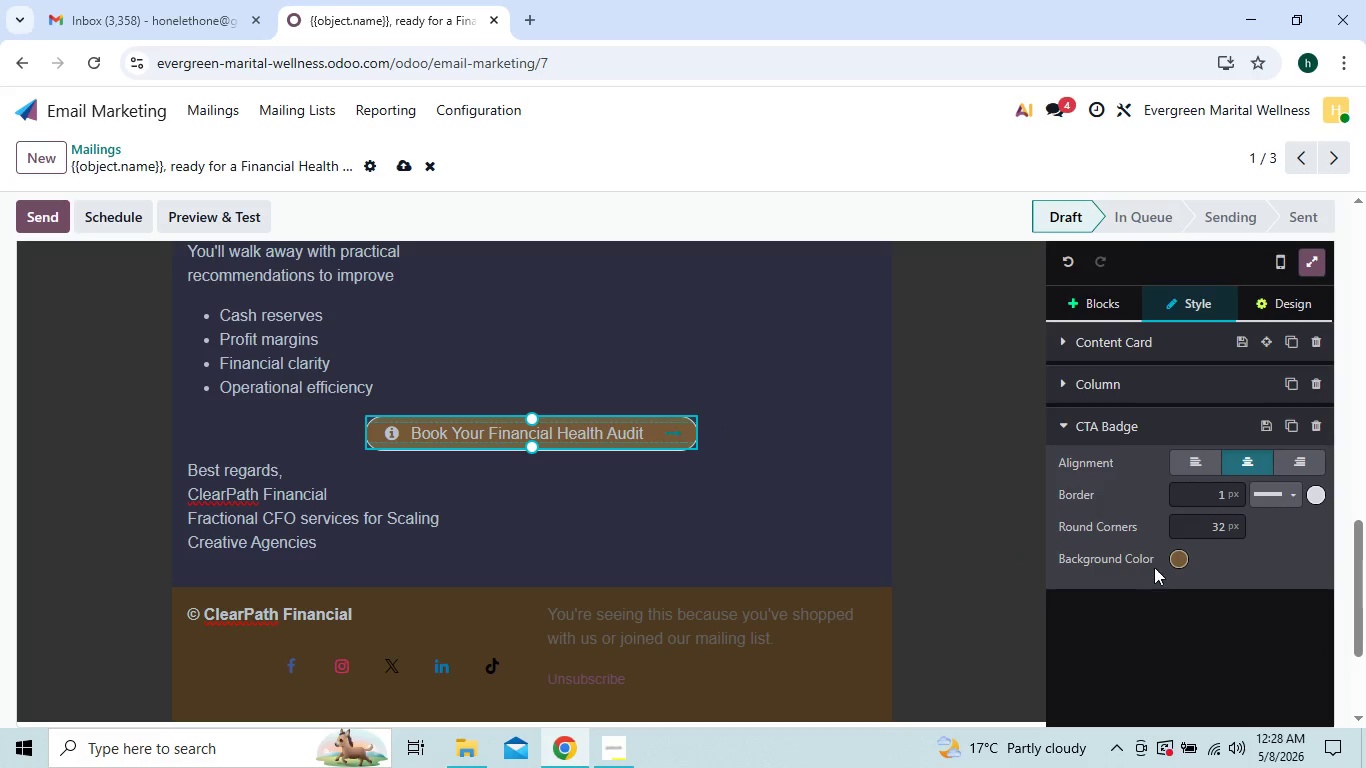 
left_click([1172, 555])
 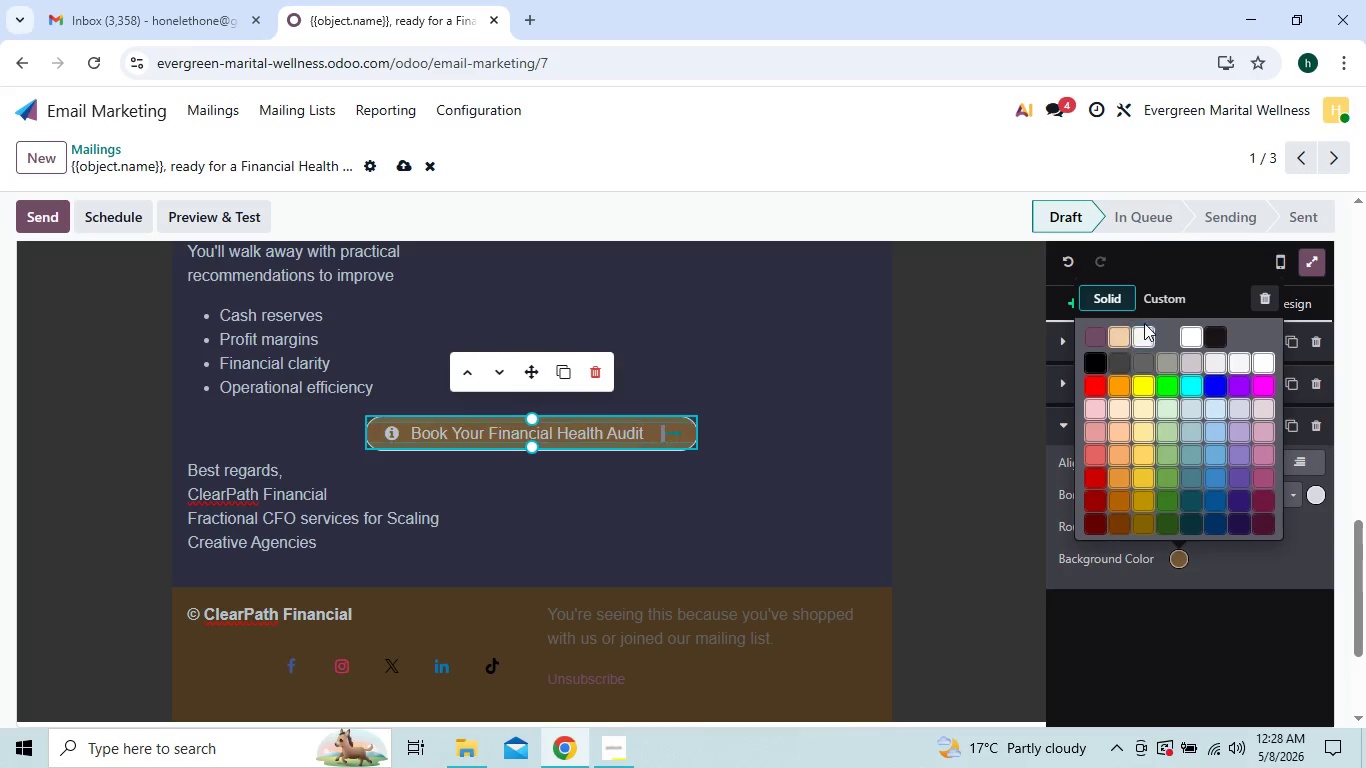 
left_click([1156, 297])
 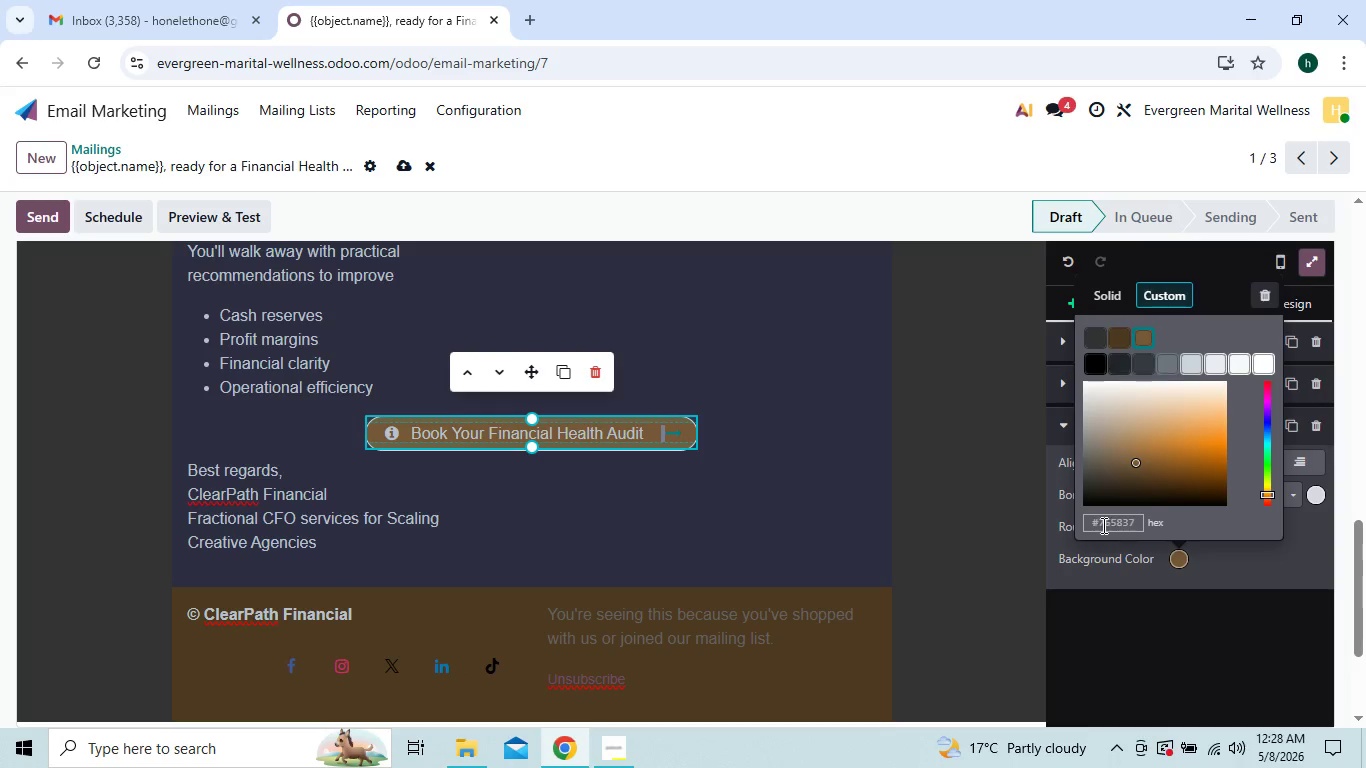 
left_click([1112, 525])
 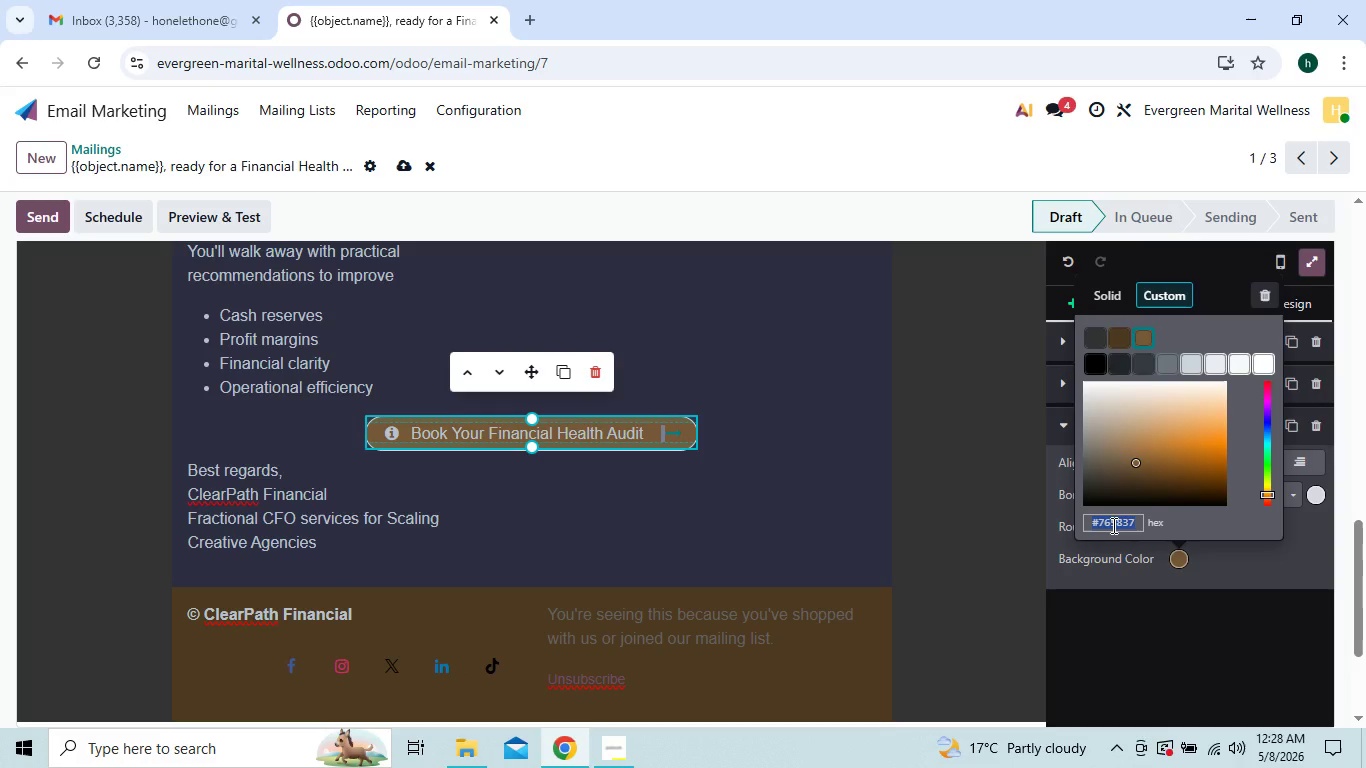 
key(Control+C)
 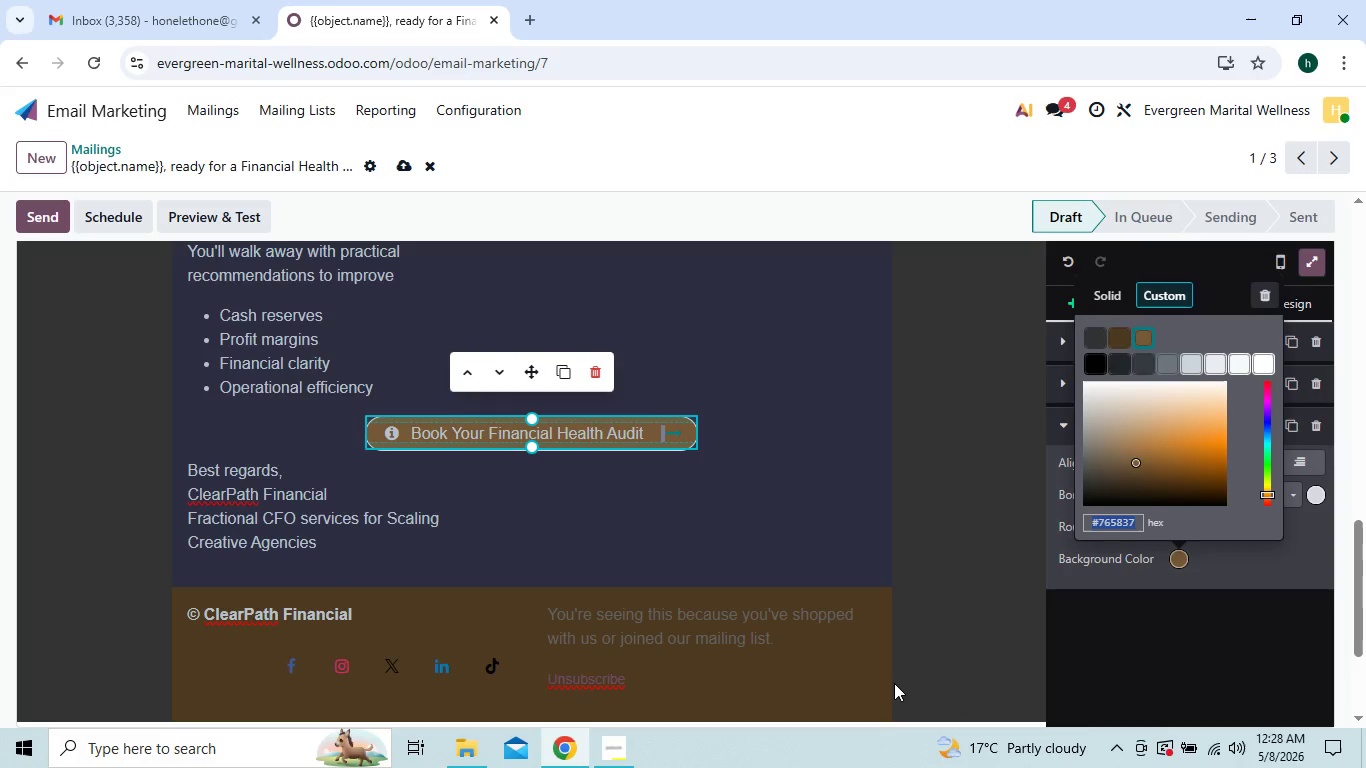 
left_click([888, 683])
 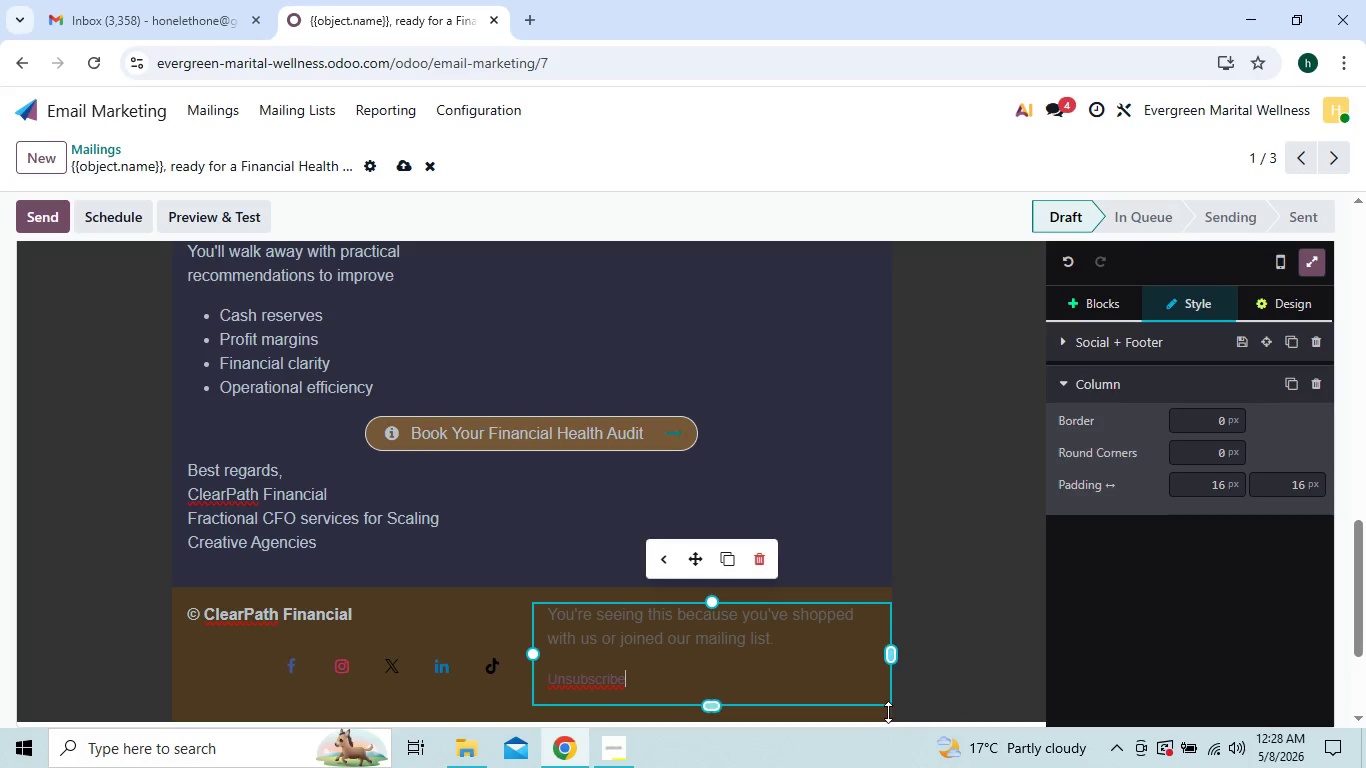 
left_click([888, 714])
 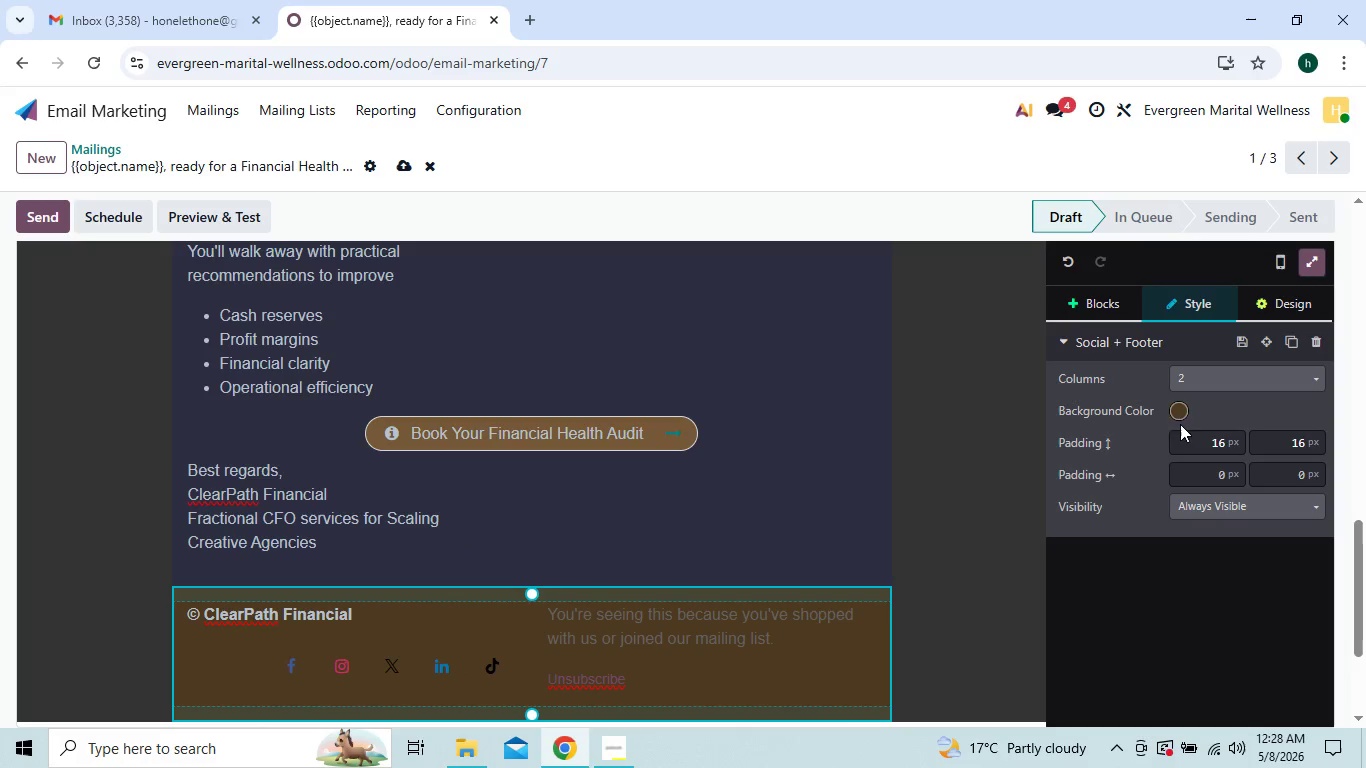 
left_click([1182, 414])
 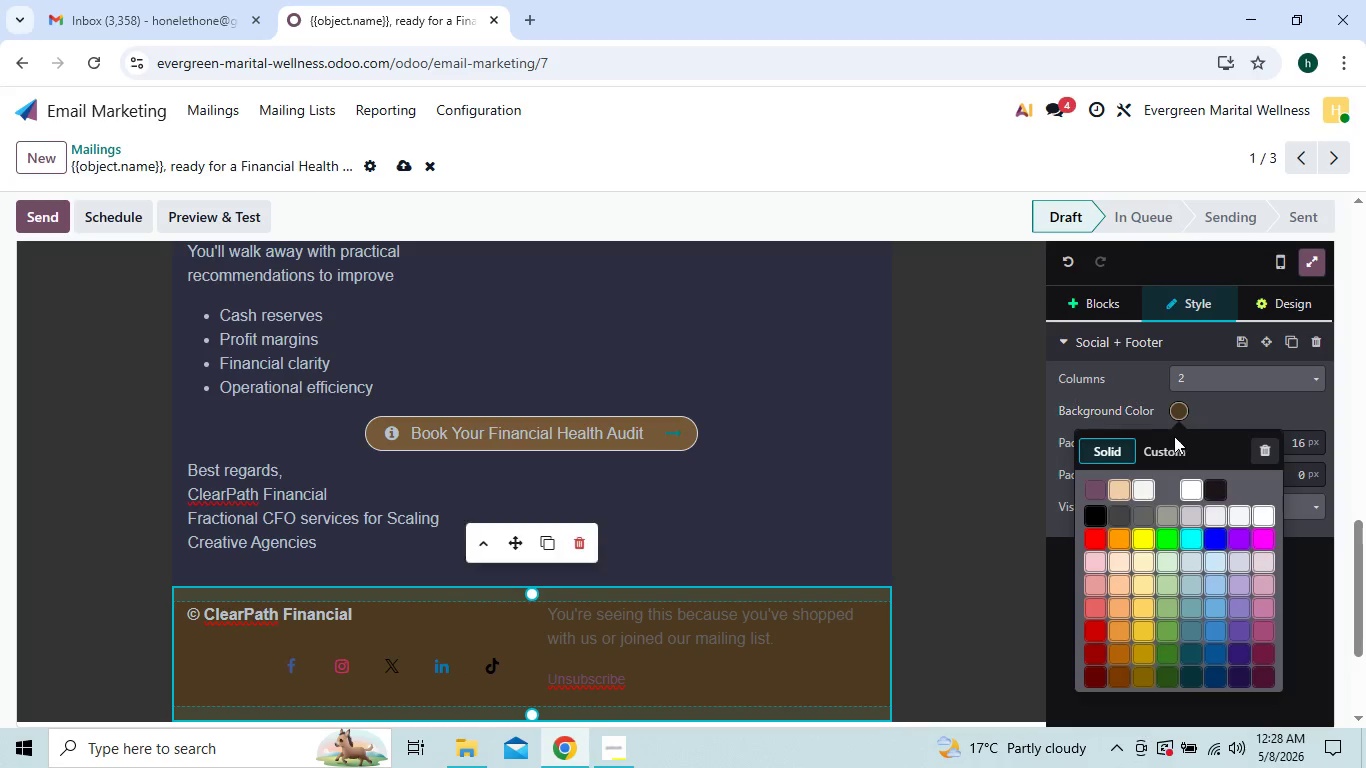 
left_click([1167, 438])
 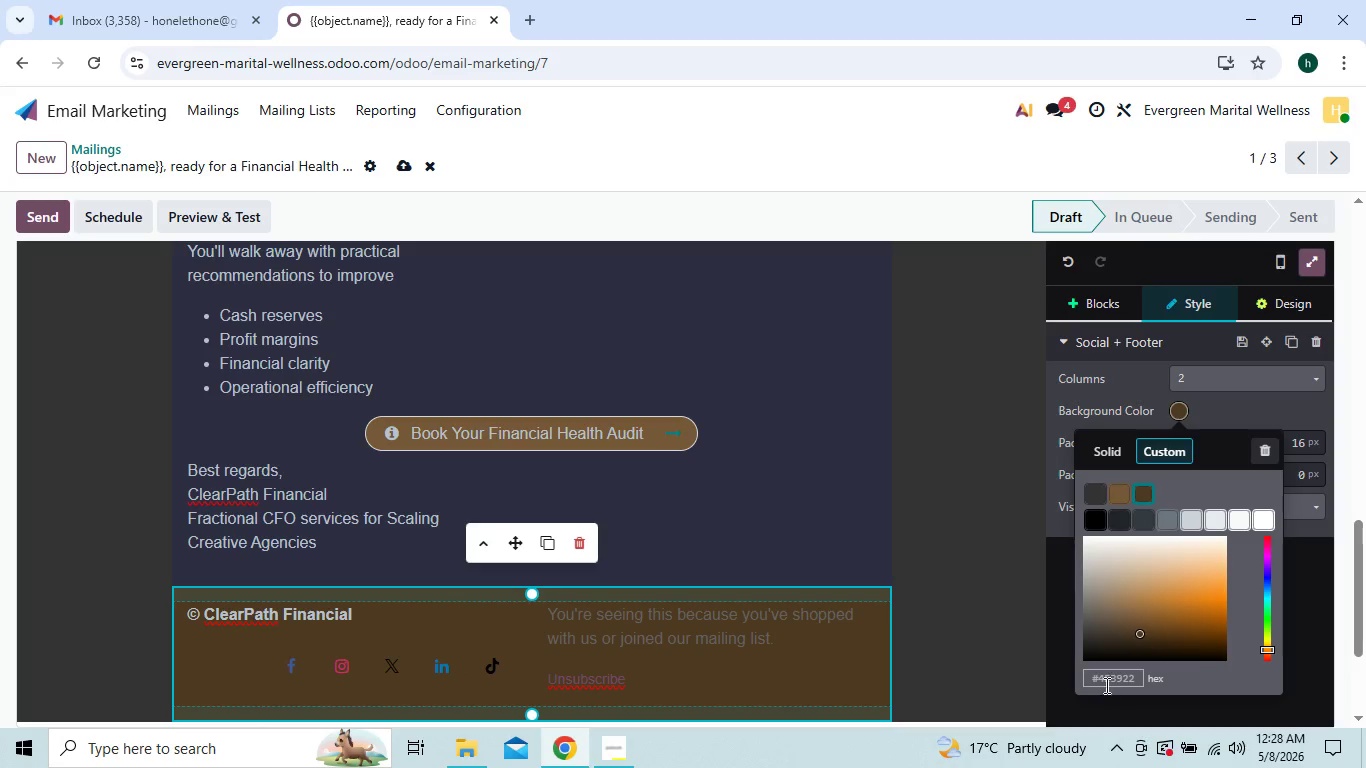 
left_click([1106, 684])
 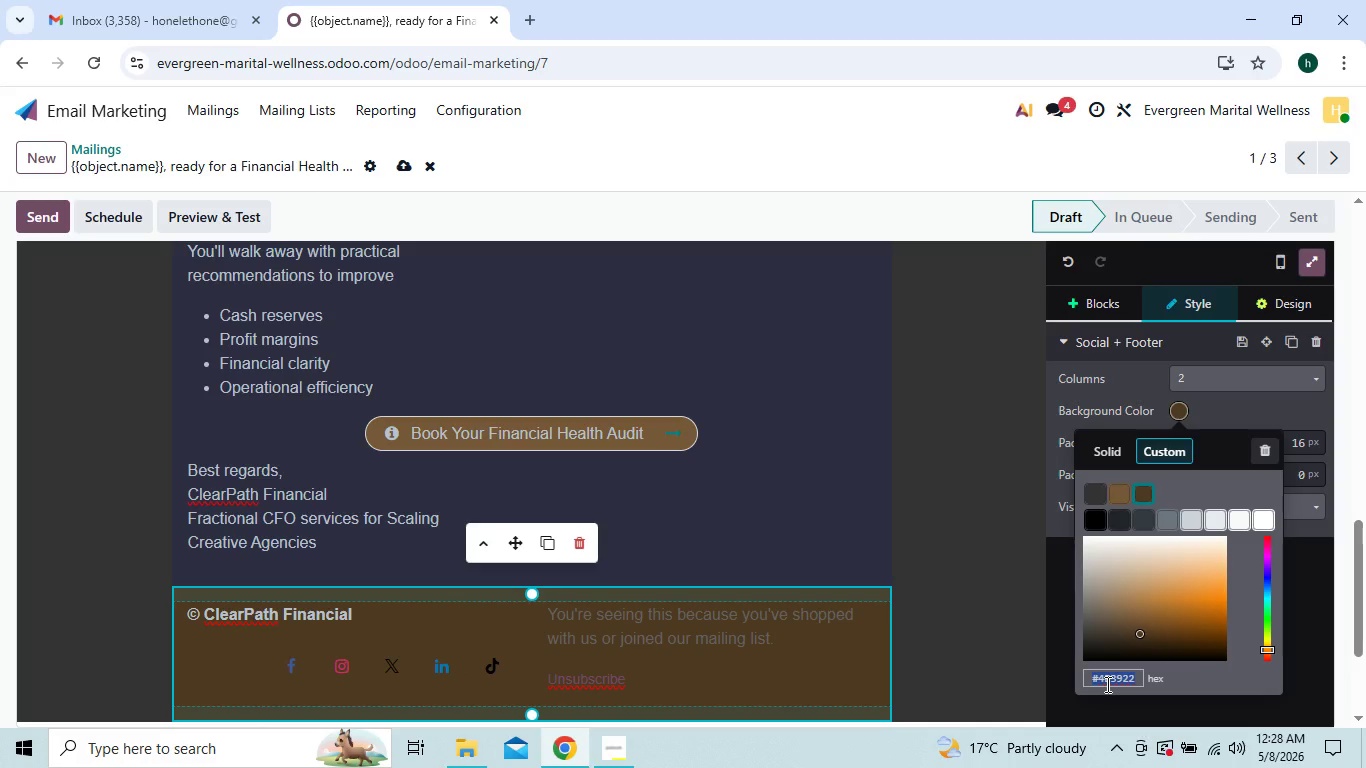 
key(Control+V)
 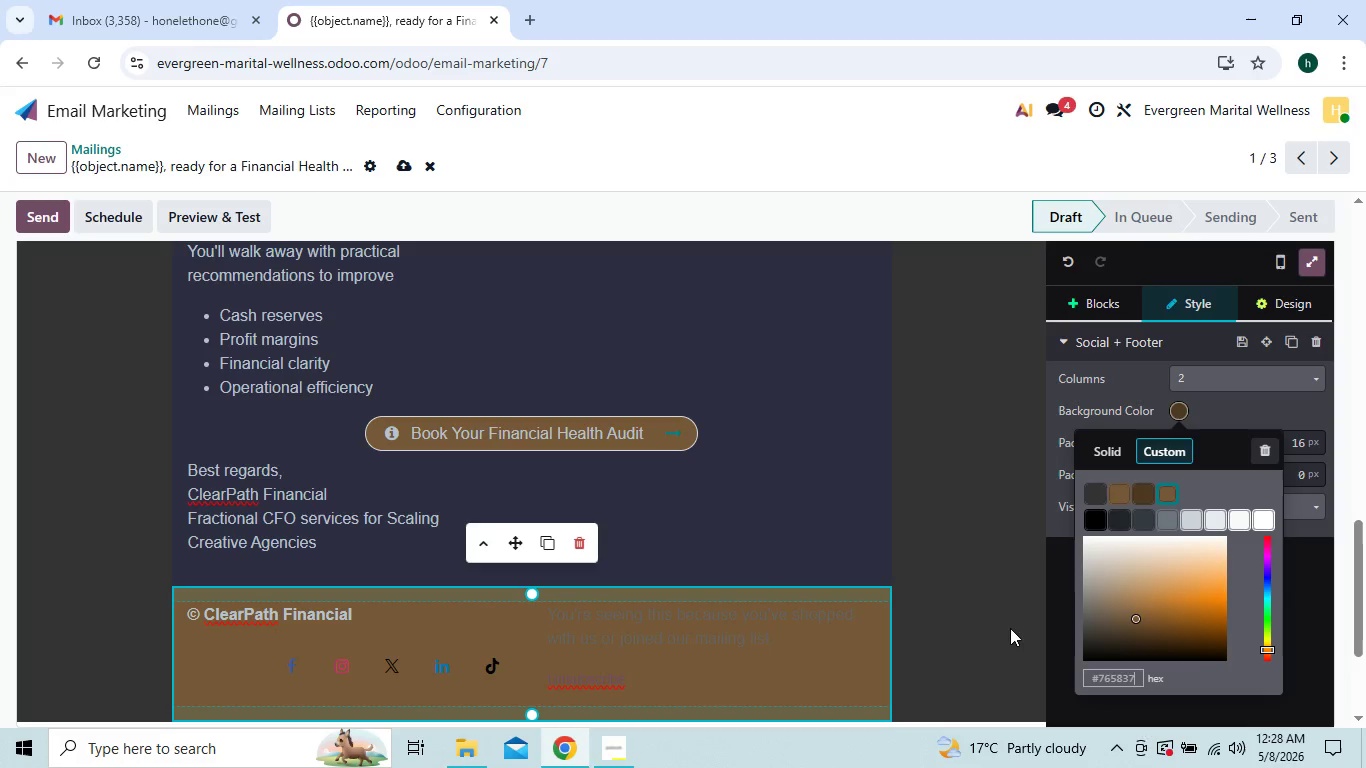 
left_click([1003, 614])
 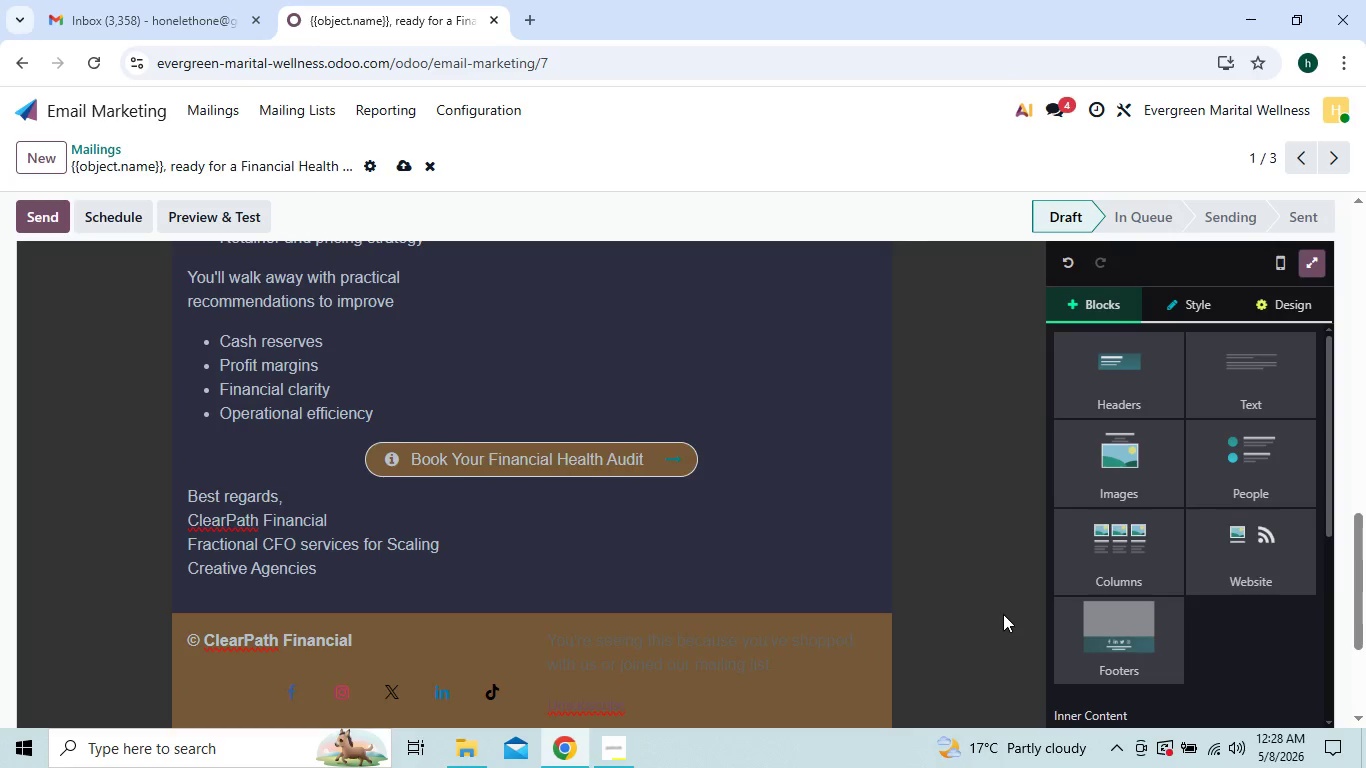 
wait(6.22)
 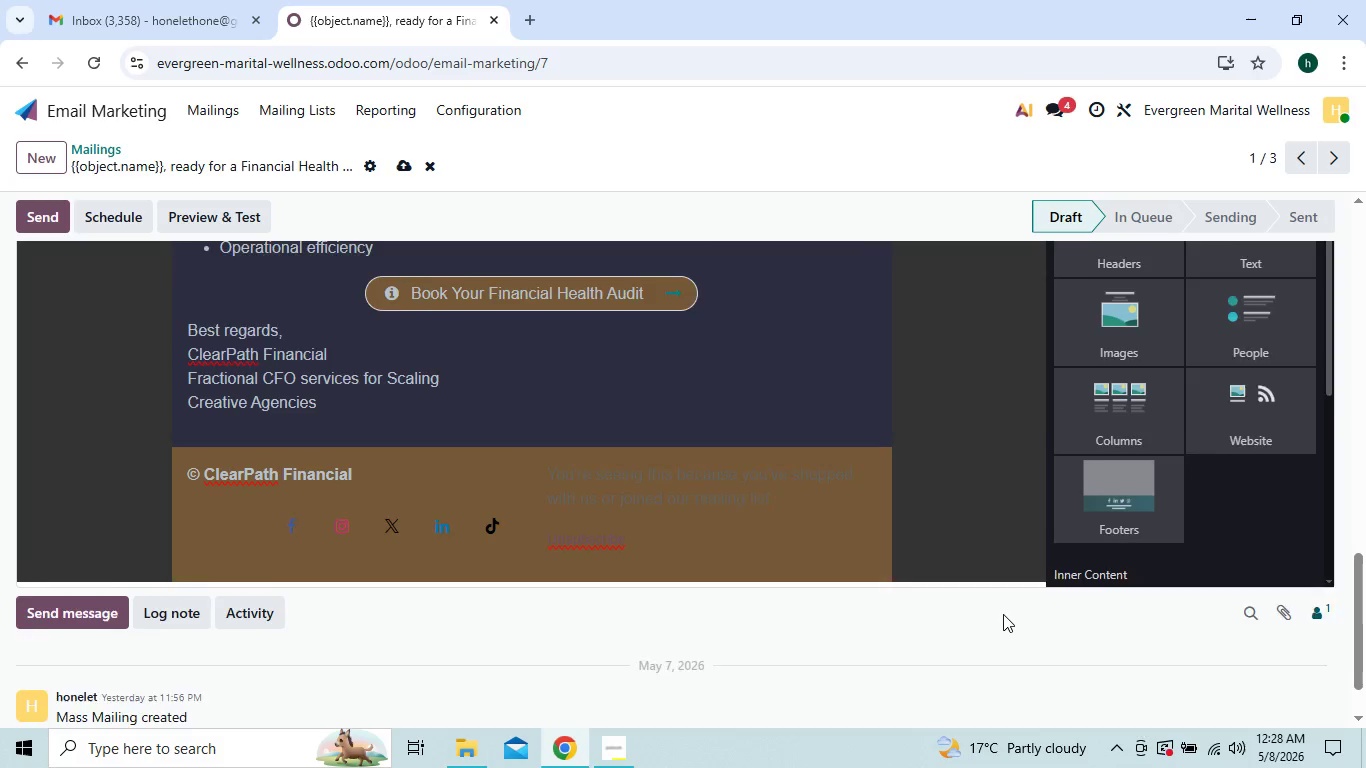 
left_click([823, 515])
 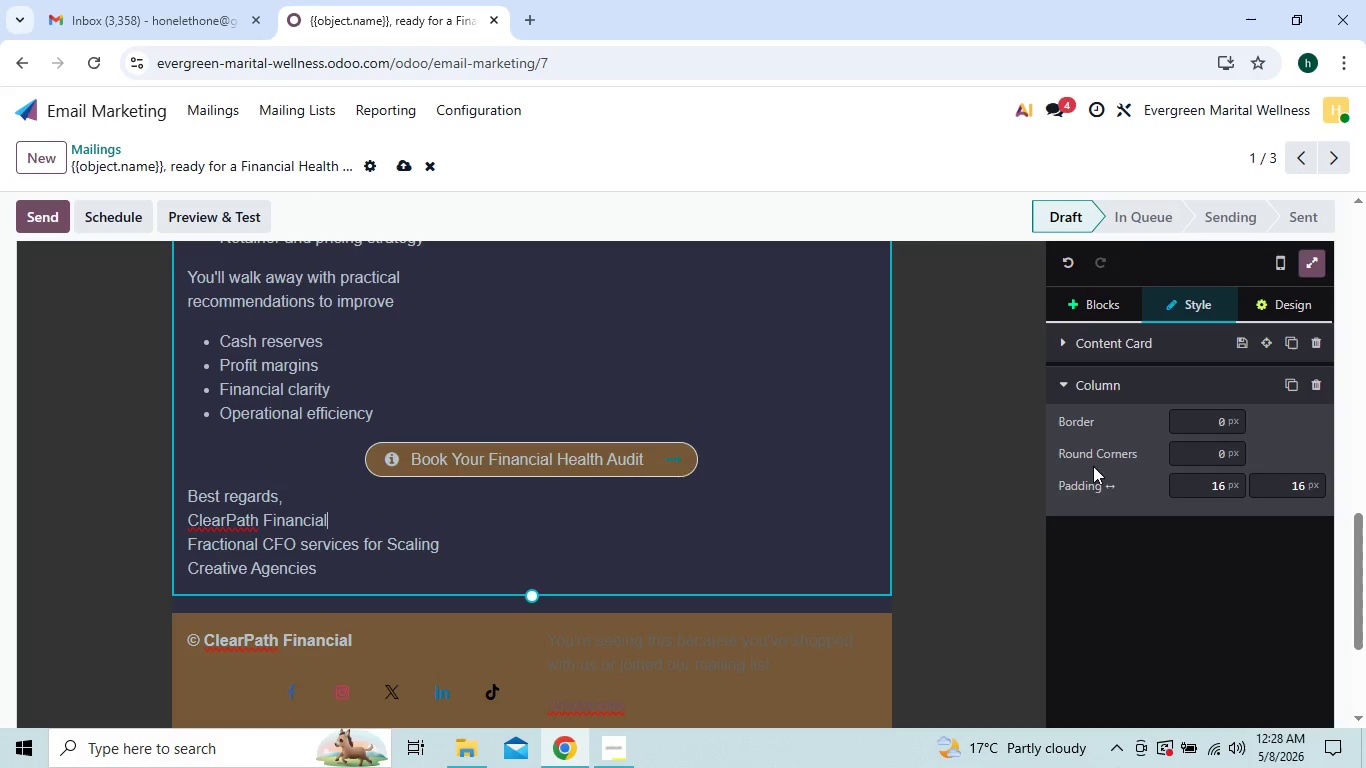 
left_click([1280, 295])
 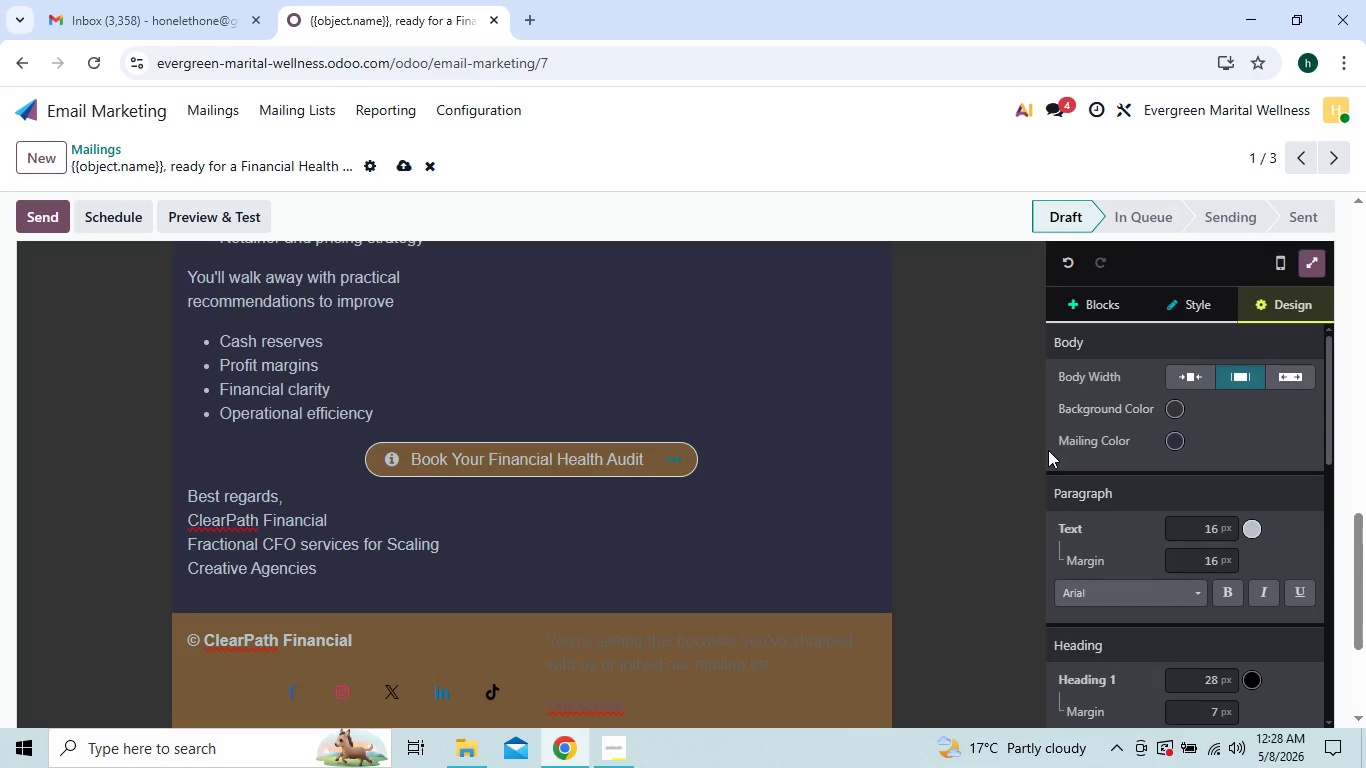 
wait(7.03)
 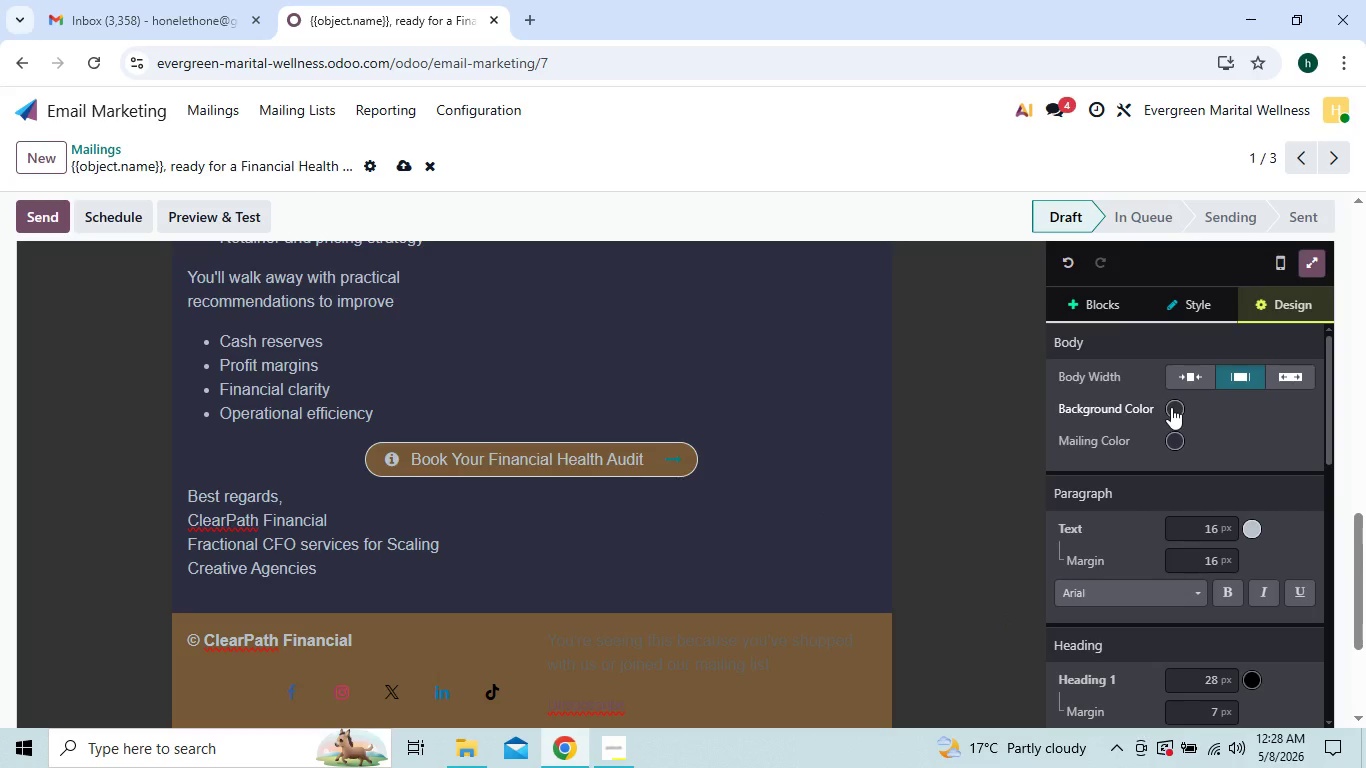 
left_click([1174, 438])
 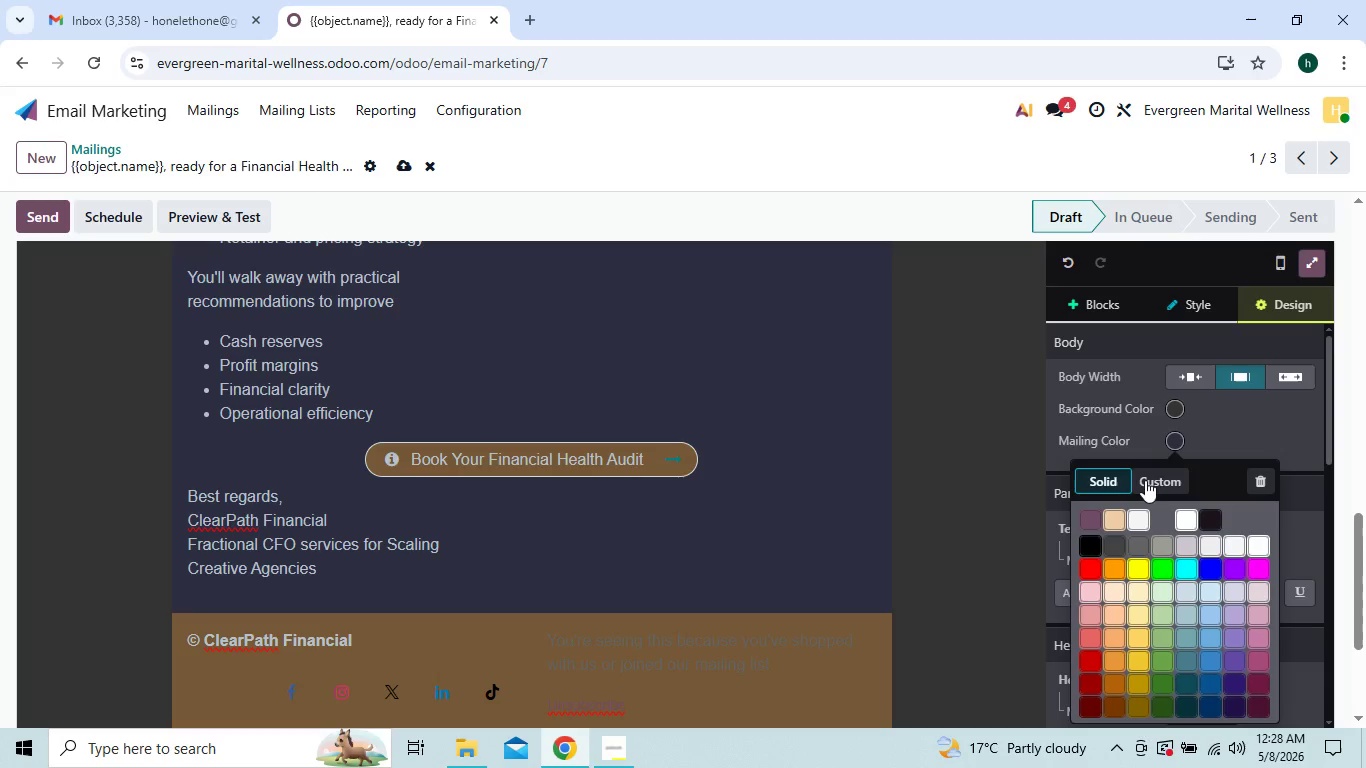 
left_click([1147, 483])
 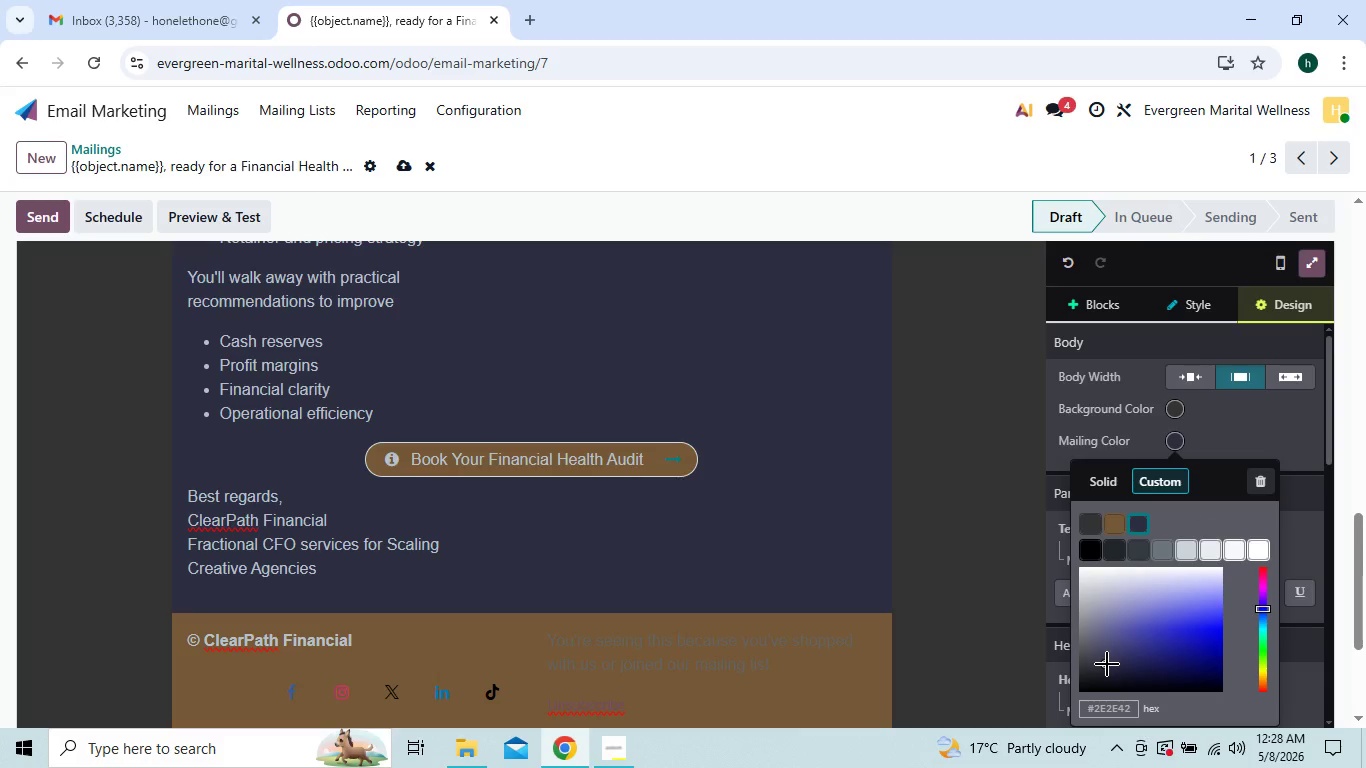 
left_click_drag(start_coordinate=[1107, 664], to_coordinate=[1082, 667])
 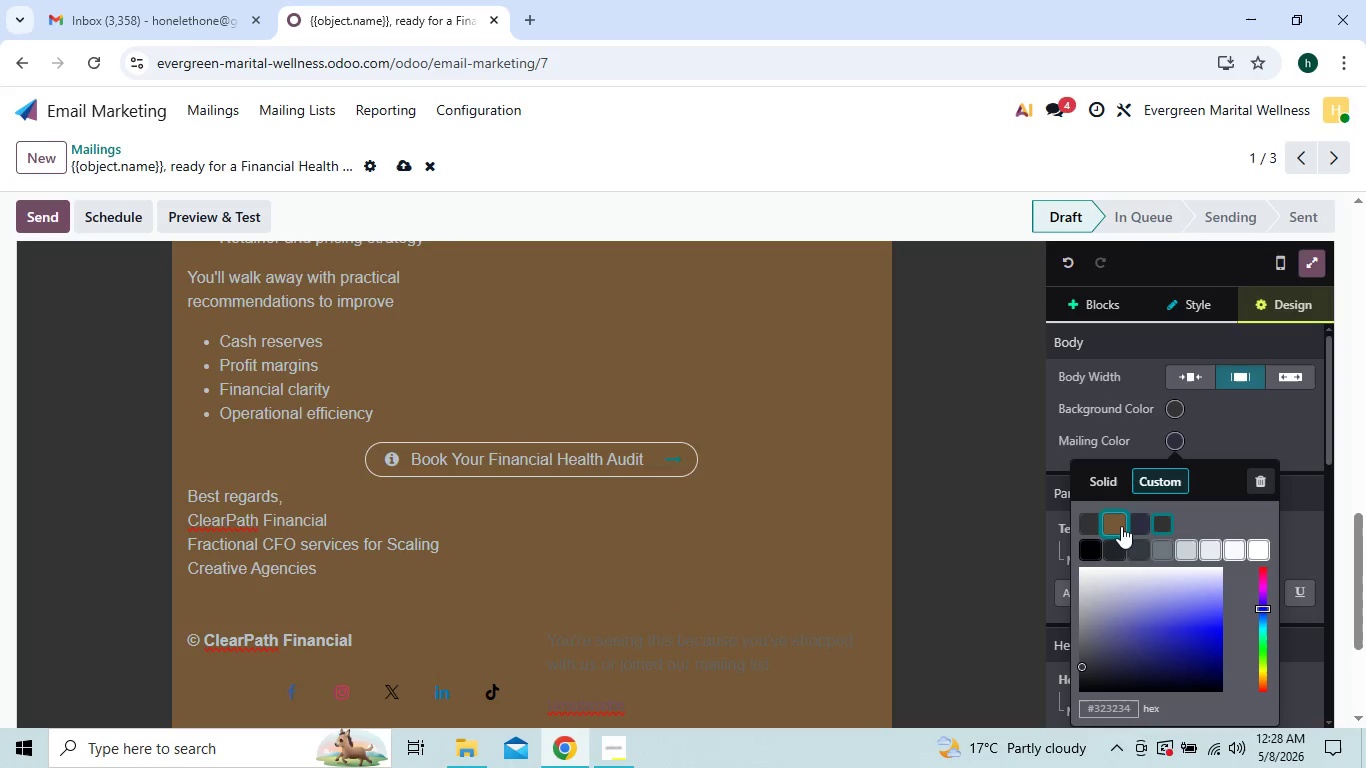 
left_click([1121, 526])
 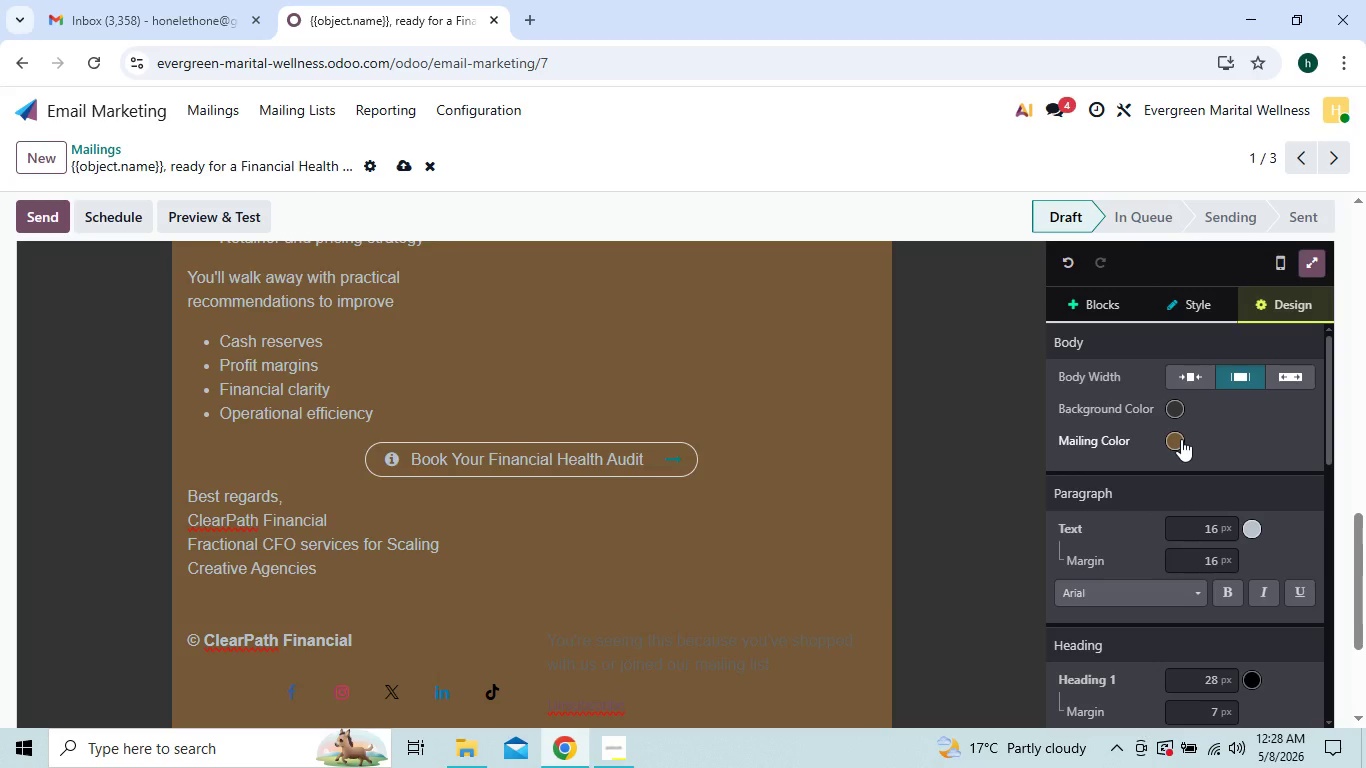 
left_click([1181, 439])
 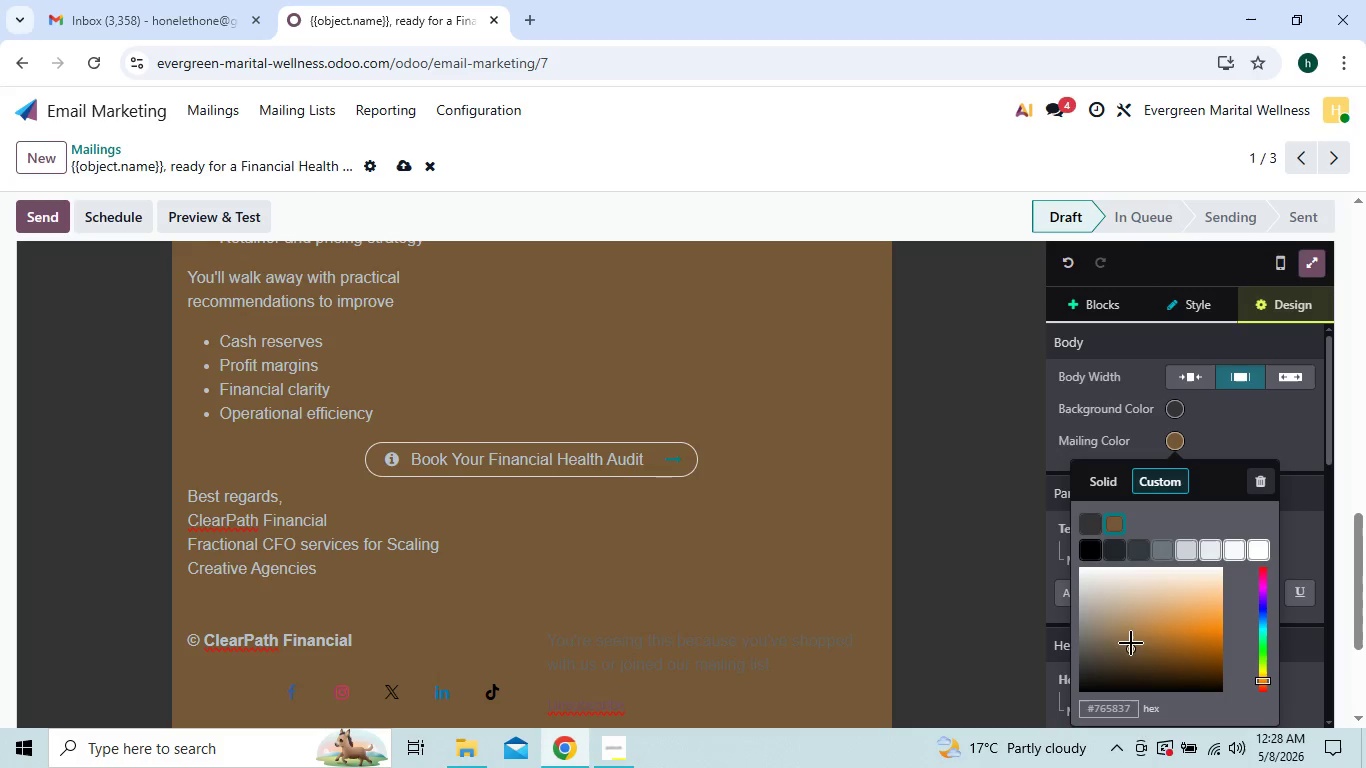 
left_click_drag(start_coordinate=[1132, 652], to_coordinate=[1094, 663])
 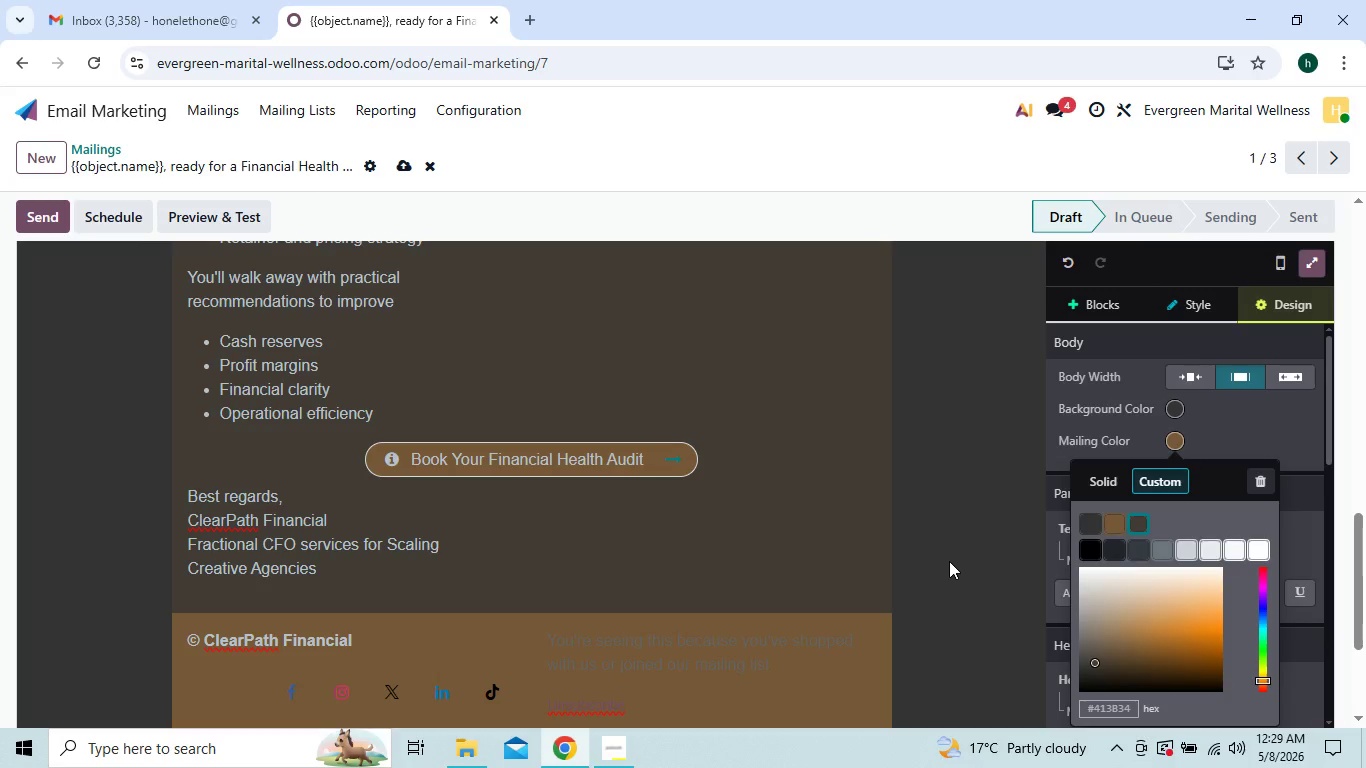 
left_click([949, 561])
 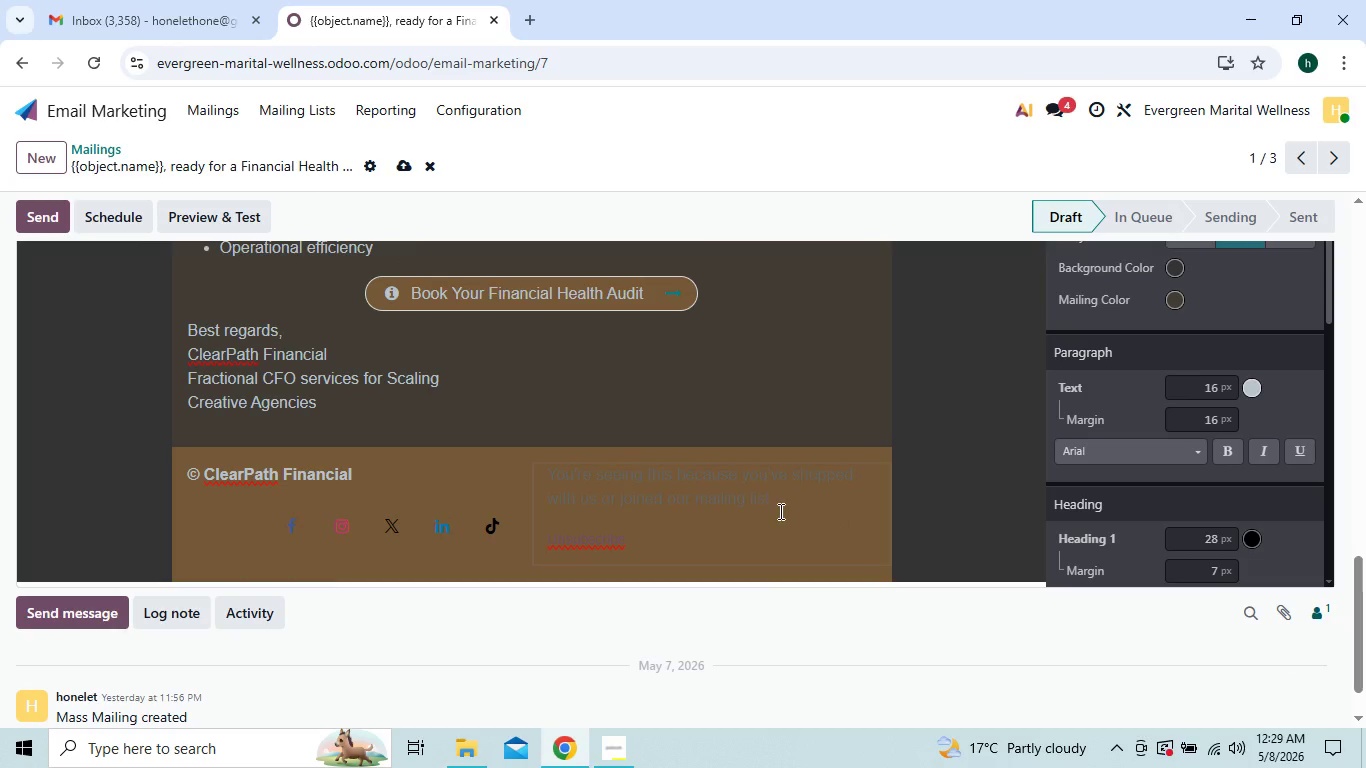 
left_click_drag(start_coordinate=[787, 500], to_coordinate=[545, 466])
 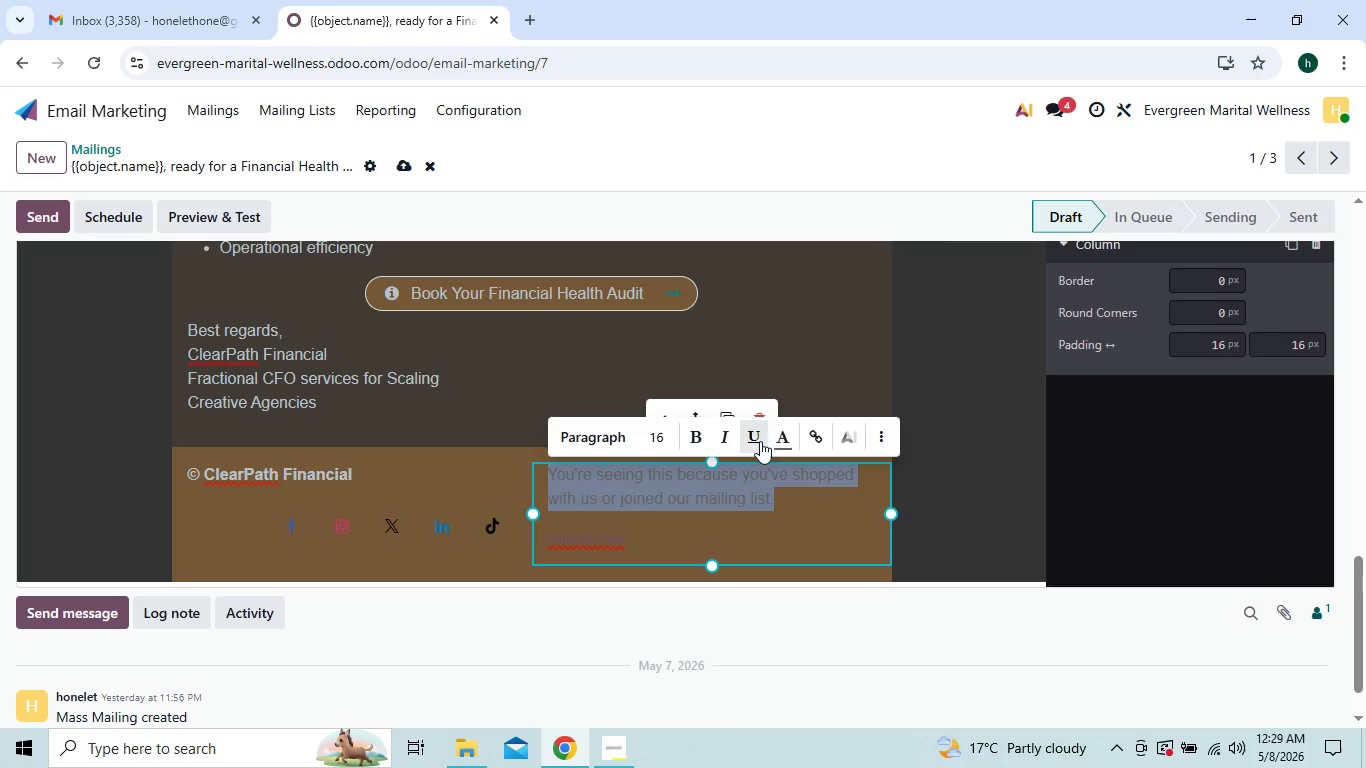 
left_click([775, 441])
 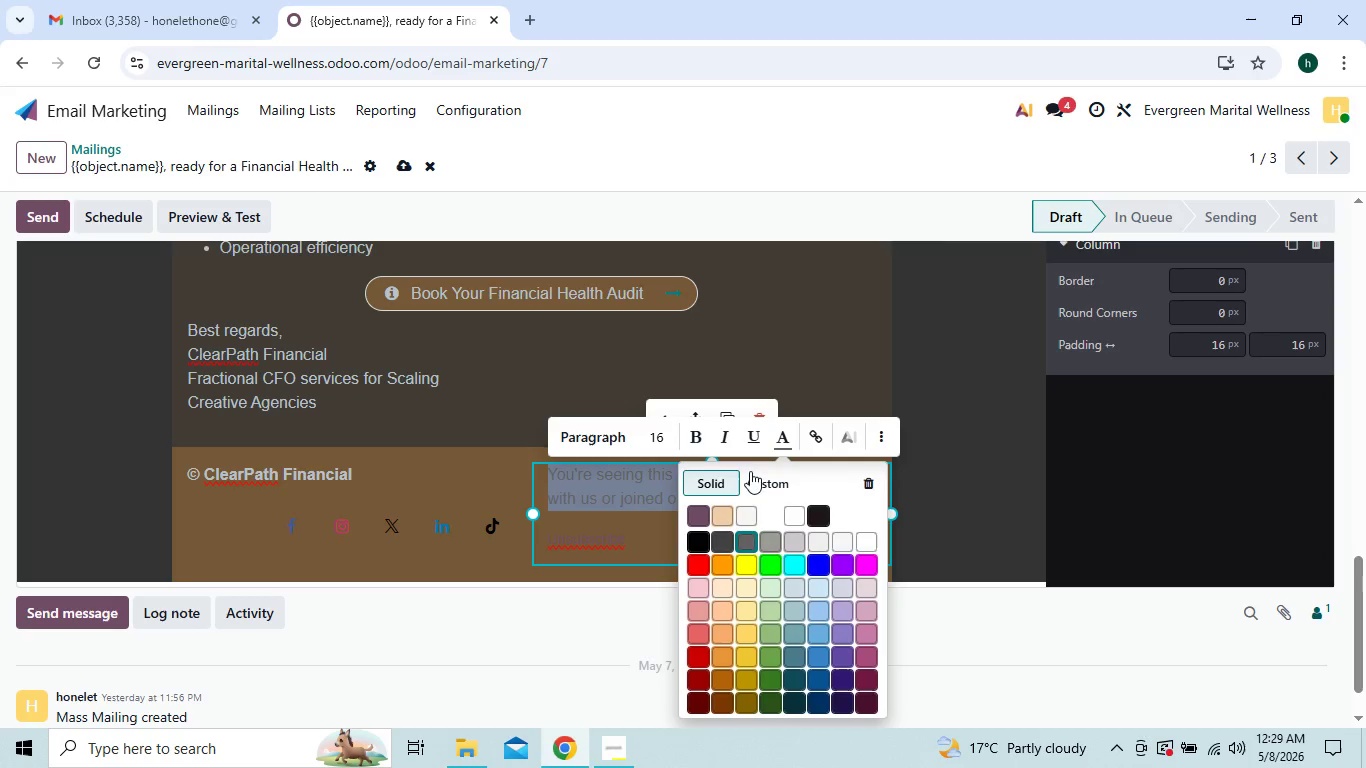 
left_click([750, 479])
 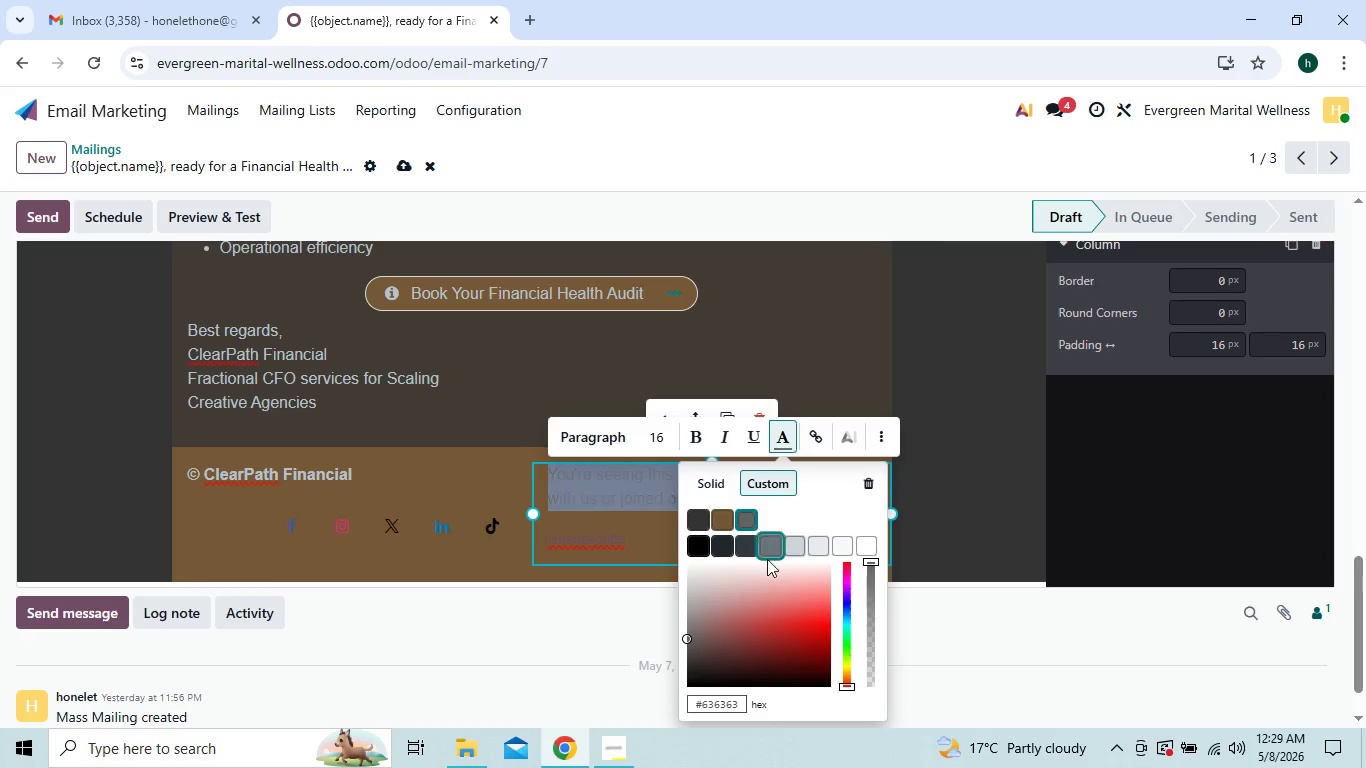 
left_click([725, 588])
 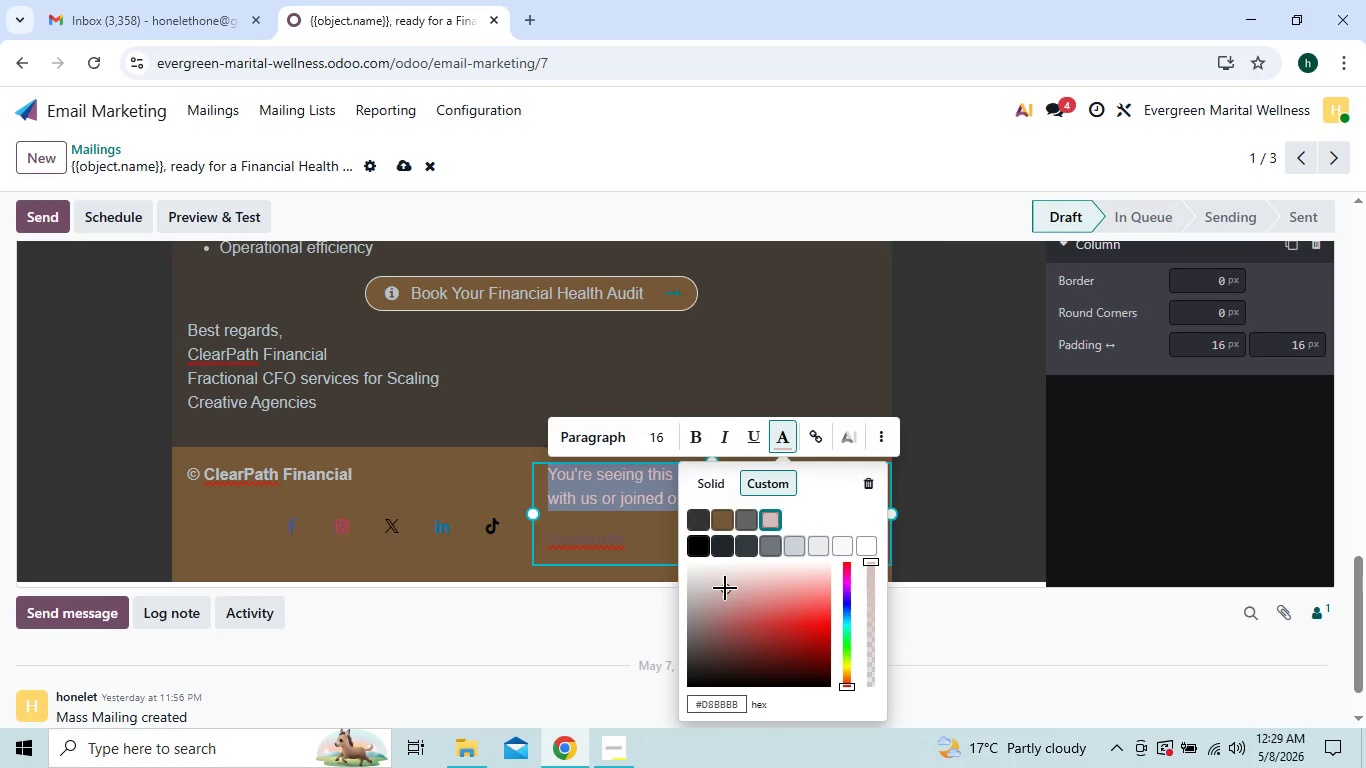 
left_click_drag(start_coordinate=[725, 588], to_coordinate=[747, 584])
 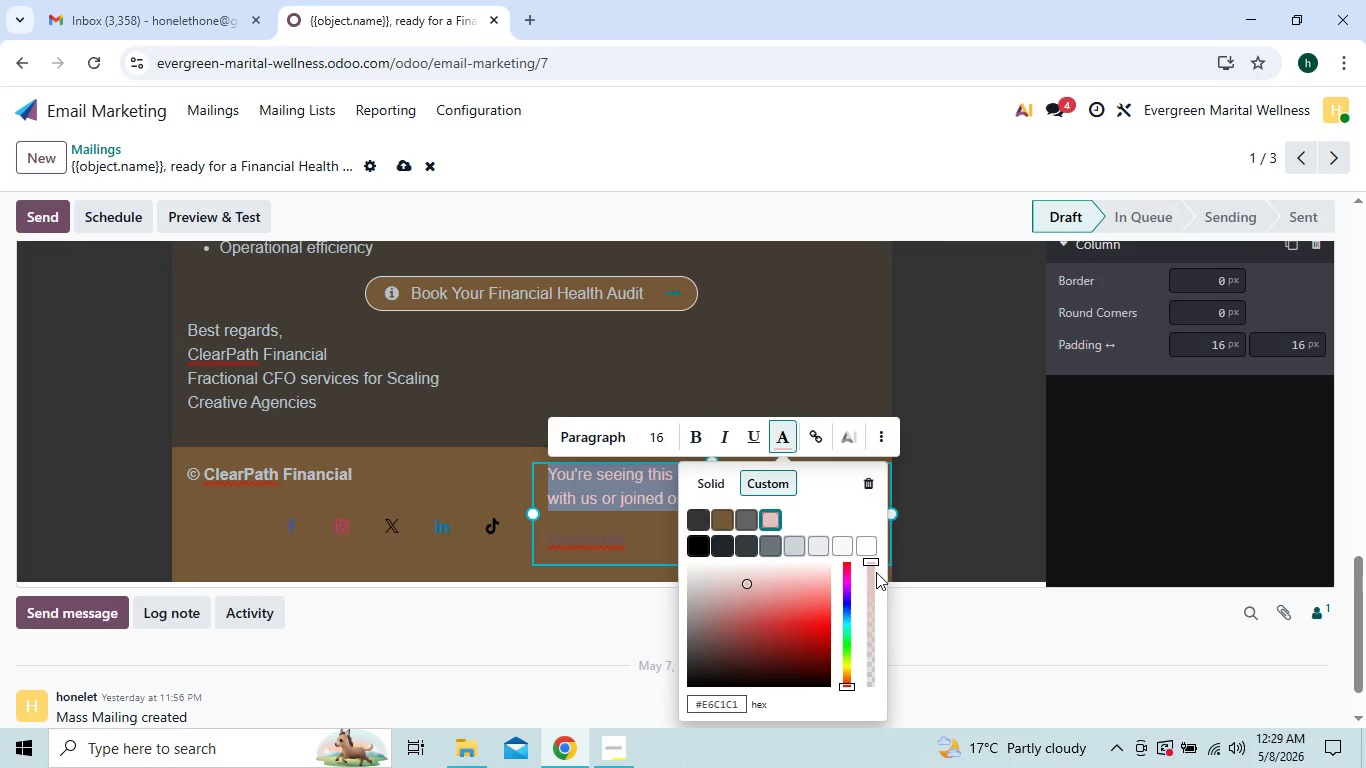 
left_click_drag(start_coordinate=[872, 565], to_coordinate=[871, 657])
 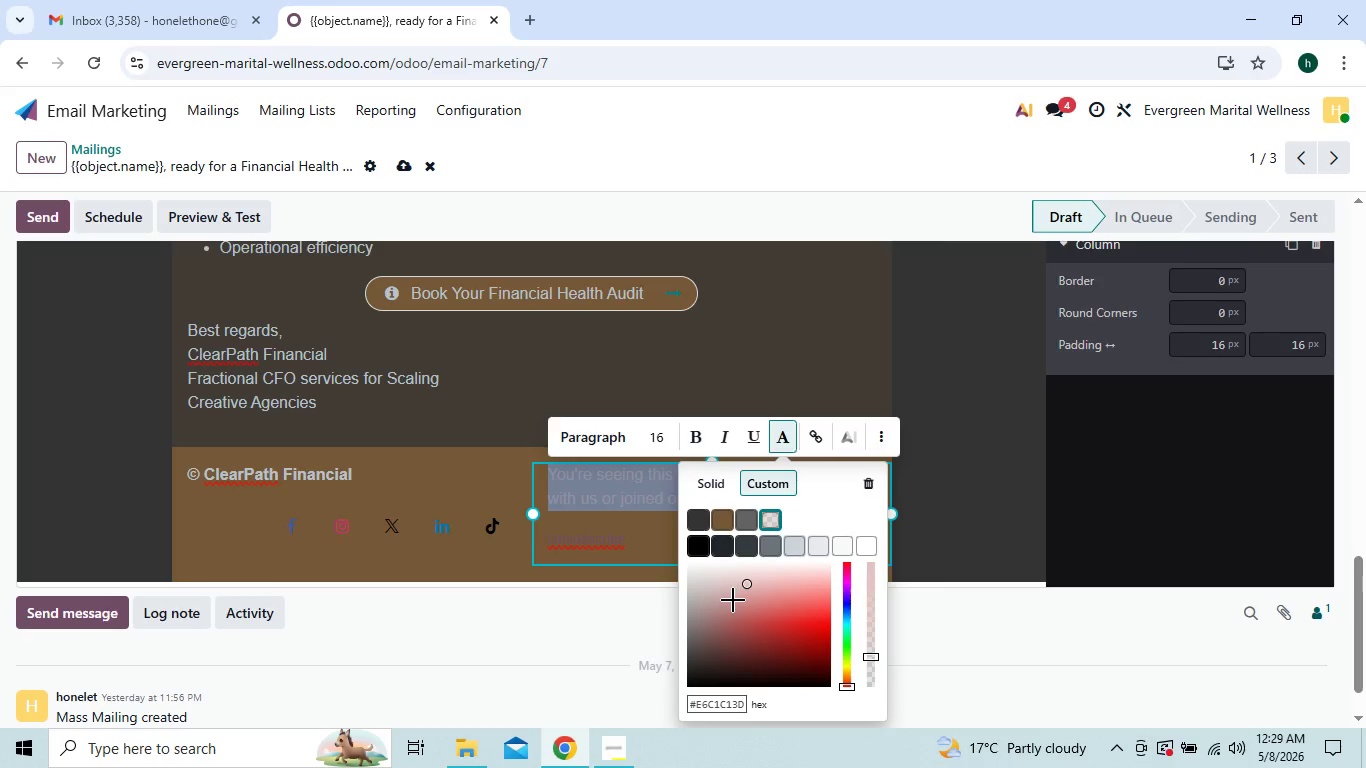 
left_click_drag(start_coordinate=[741, 596], to_coordinate=[718, 577])
 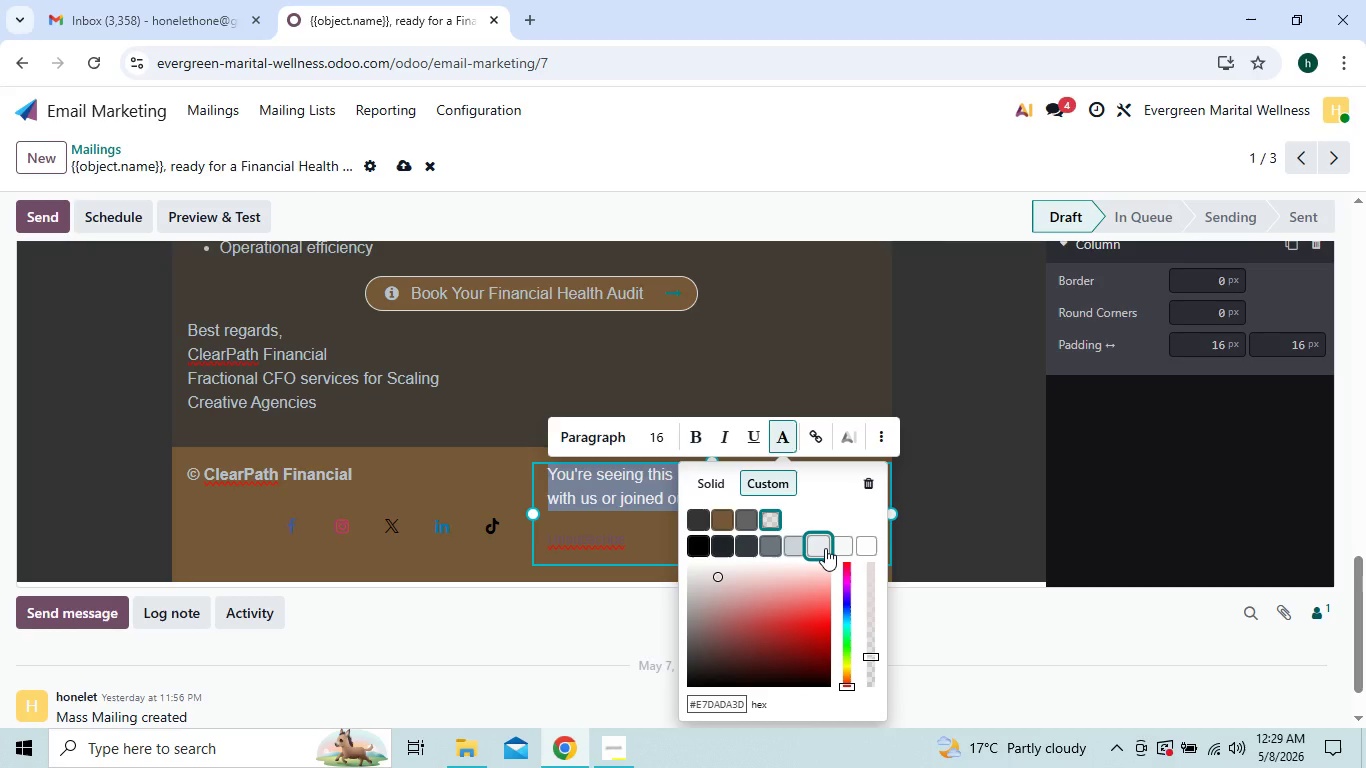 
left_click([825, 548])
 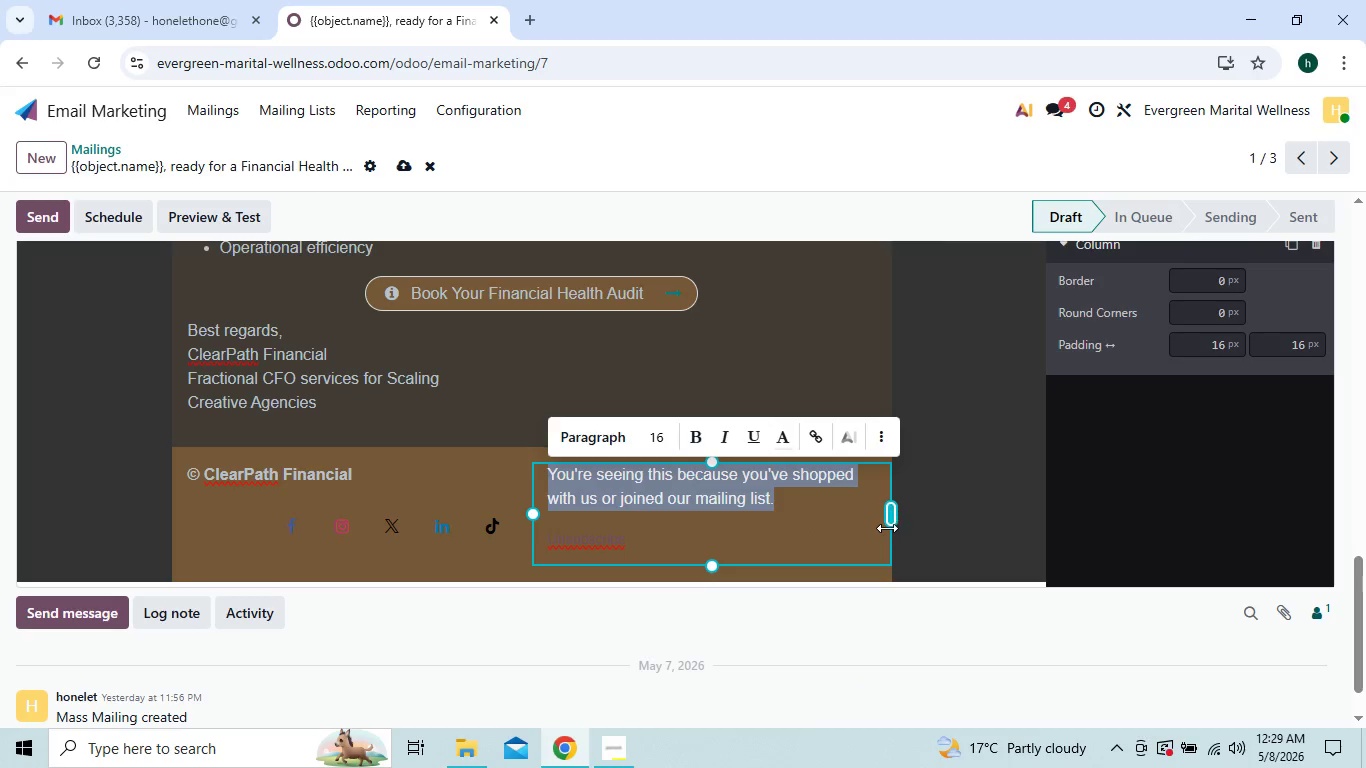 
left_click([914, 523])
 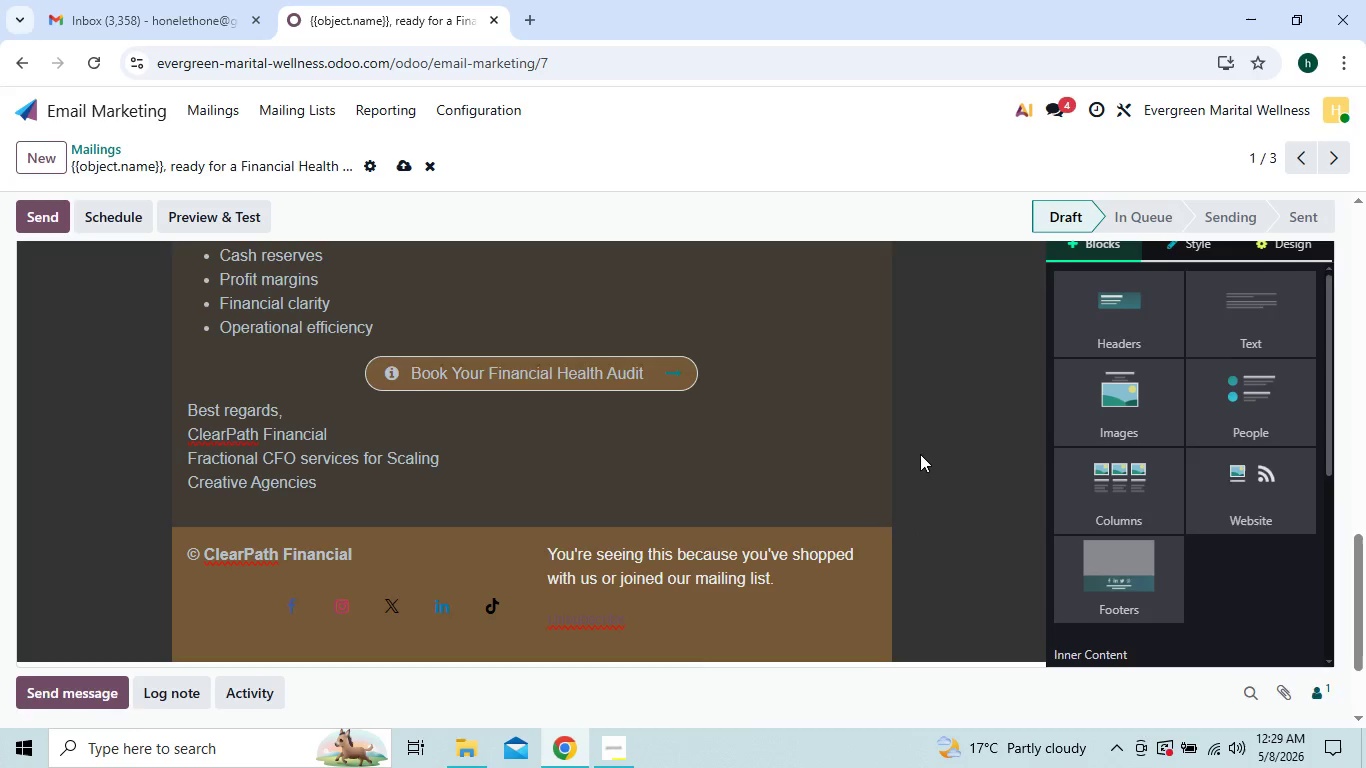 
wait(8.42)
 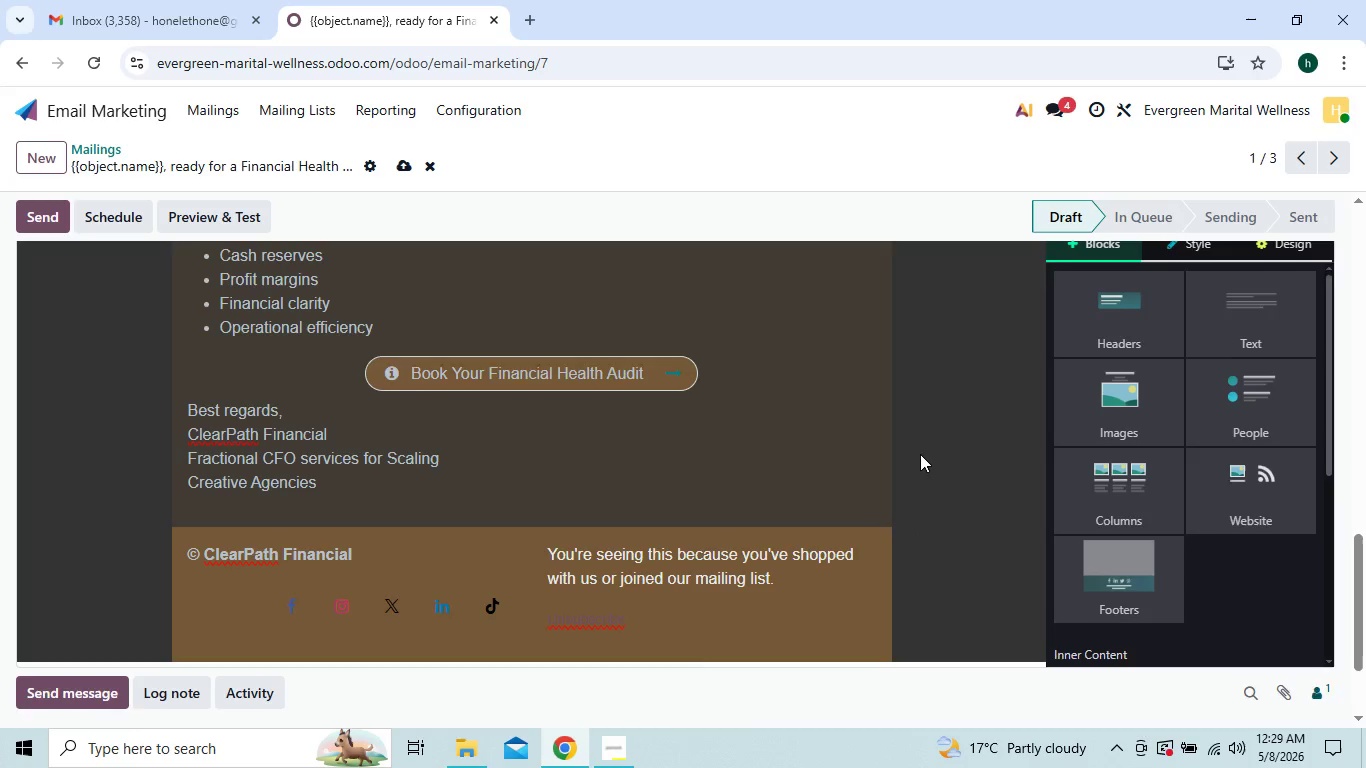 
mouse_move([597, 445])
 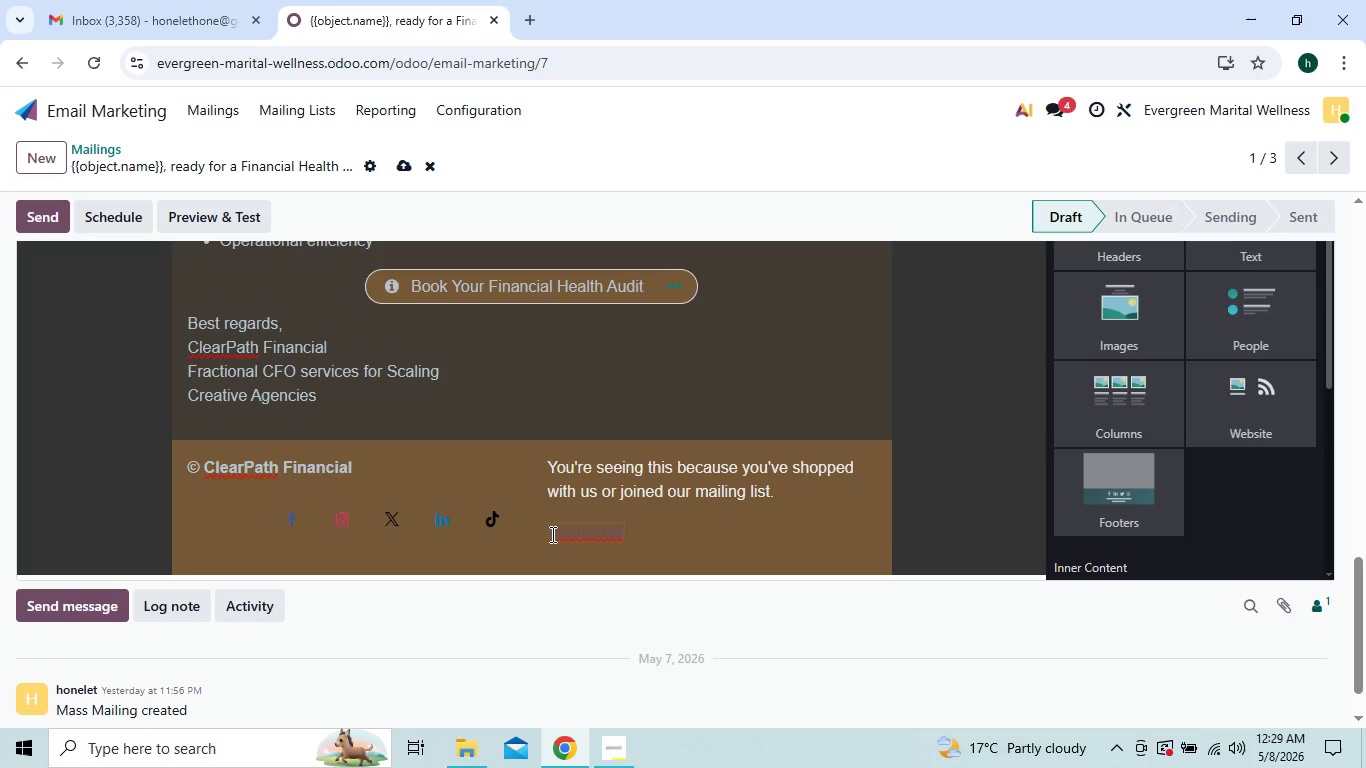 
left_click_drag(start_coordinate=[551, 534], to_coordinate=[622, 531])
 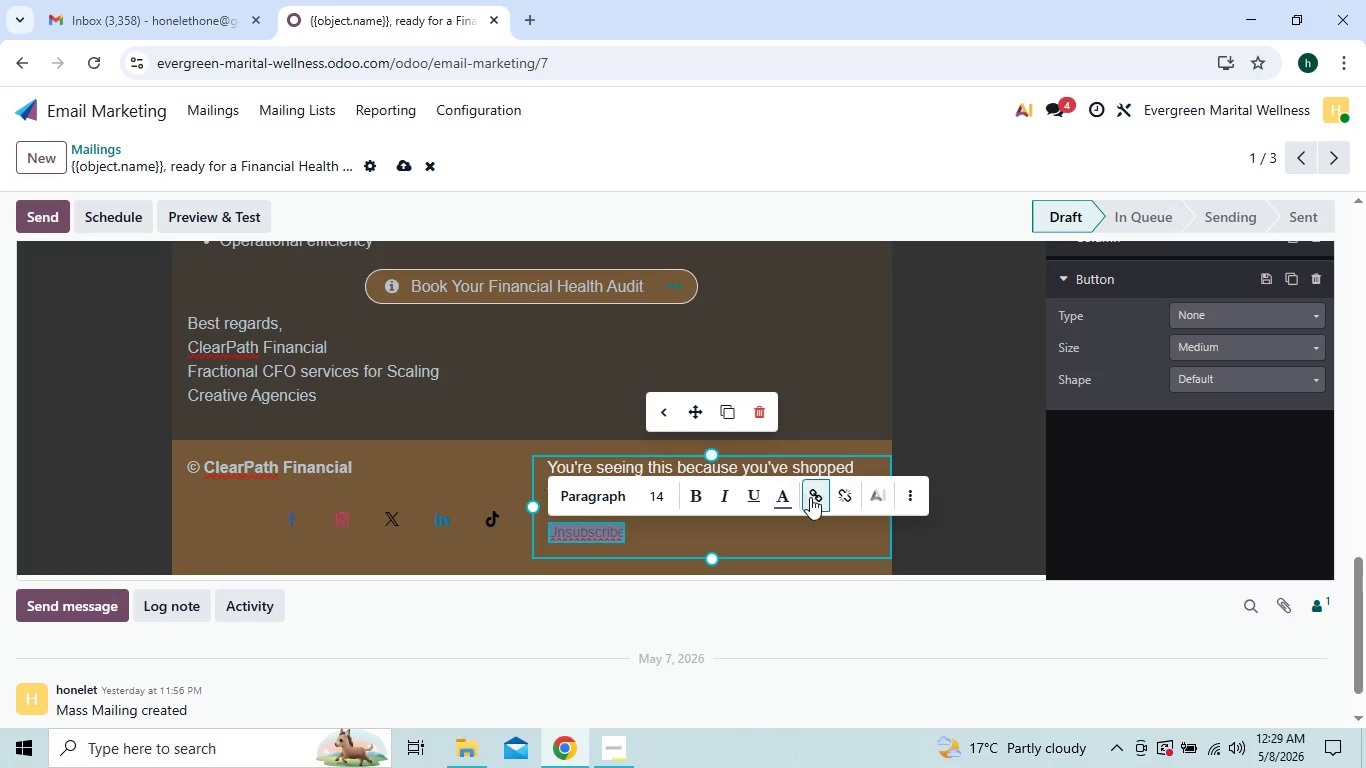 
left_click([787, 498])
 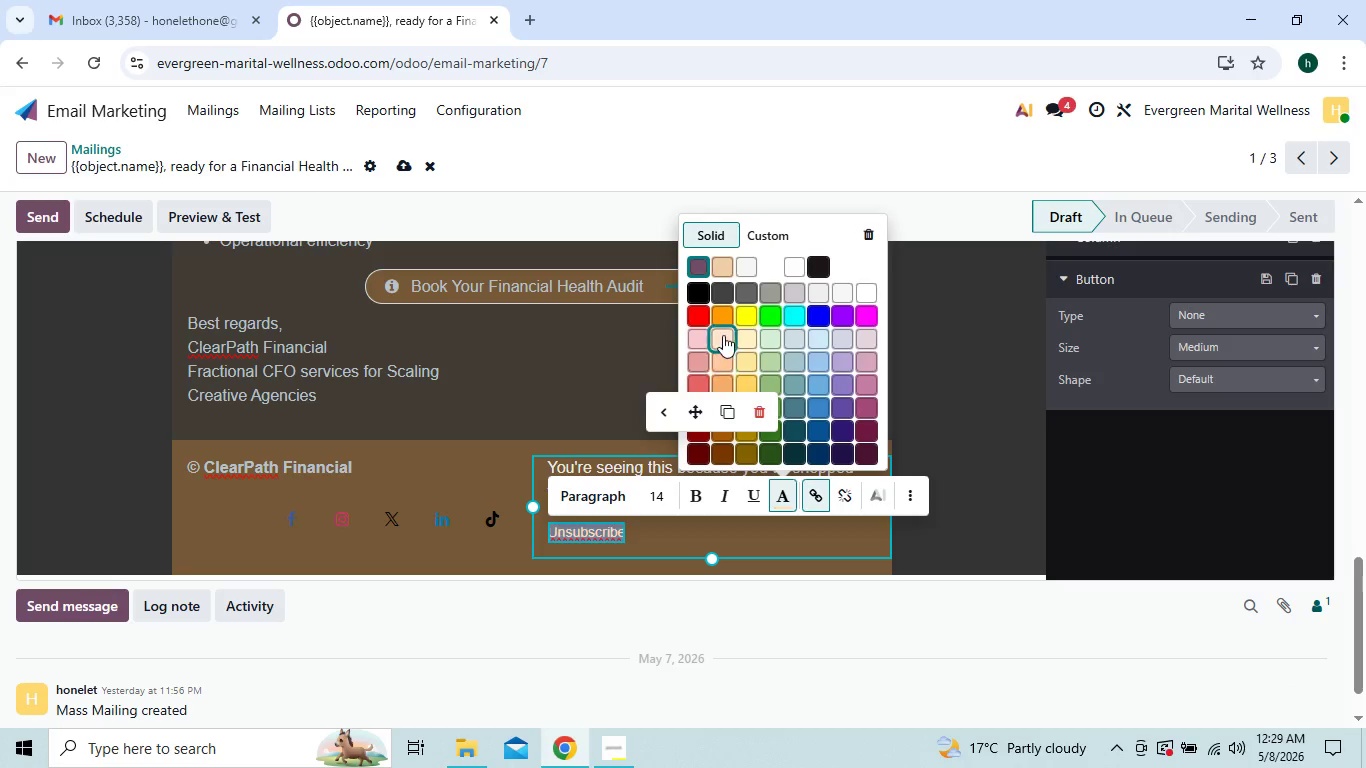 
left_click([699, 312])
 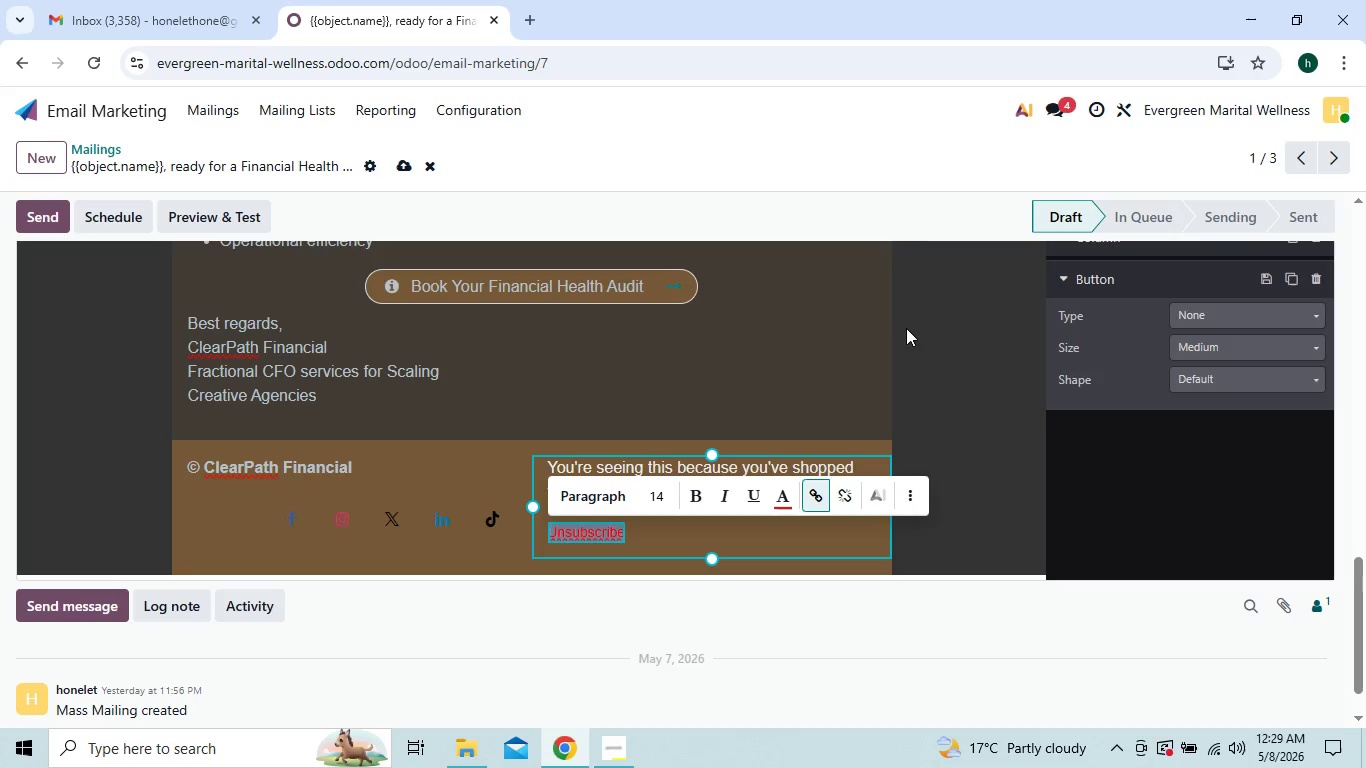 
left_click([910, 328])
 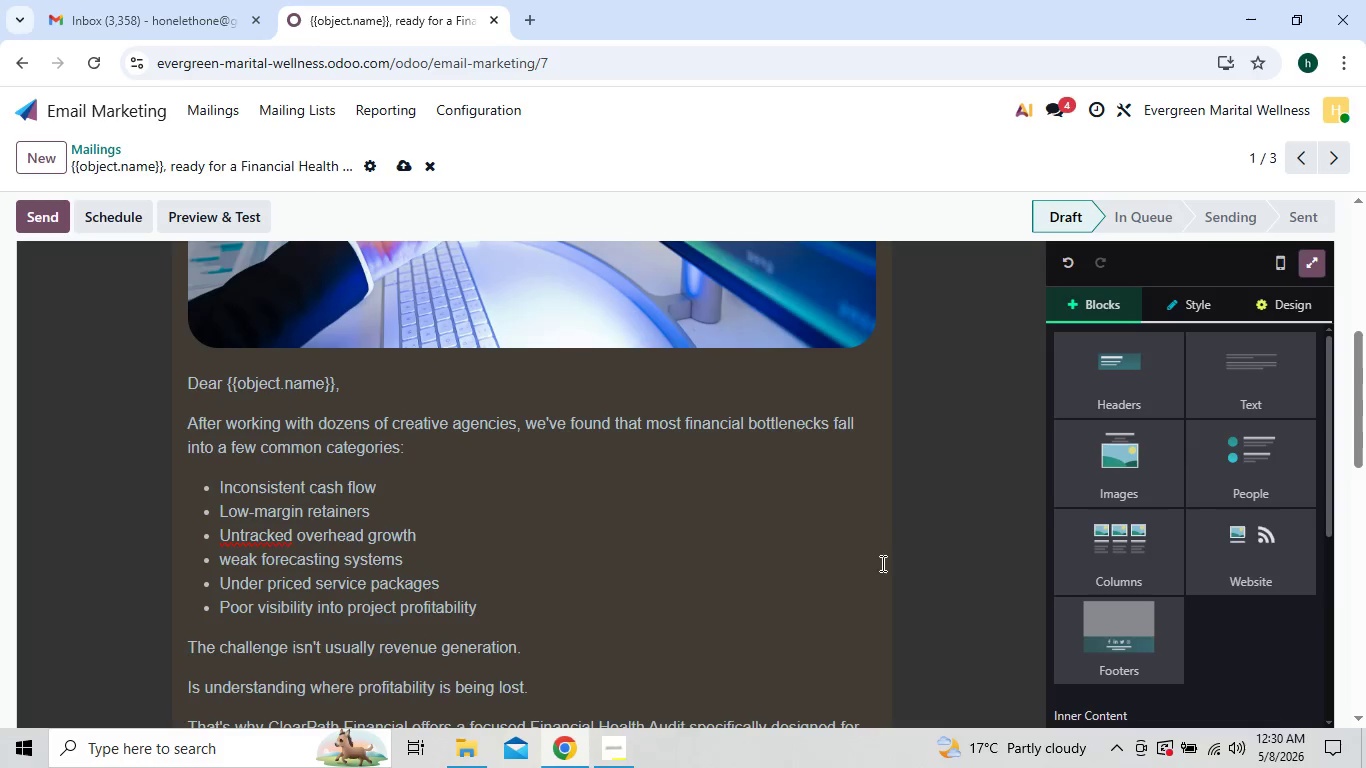 
wait(24.52)
 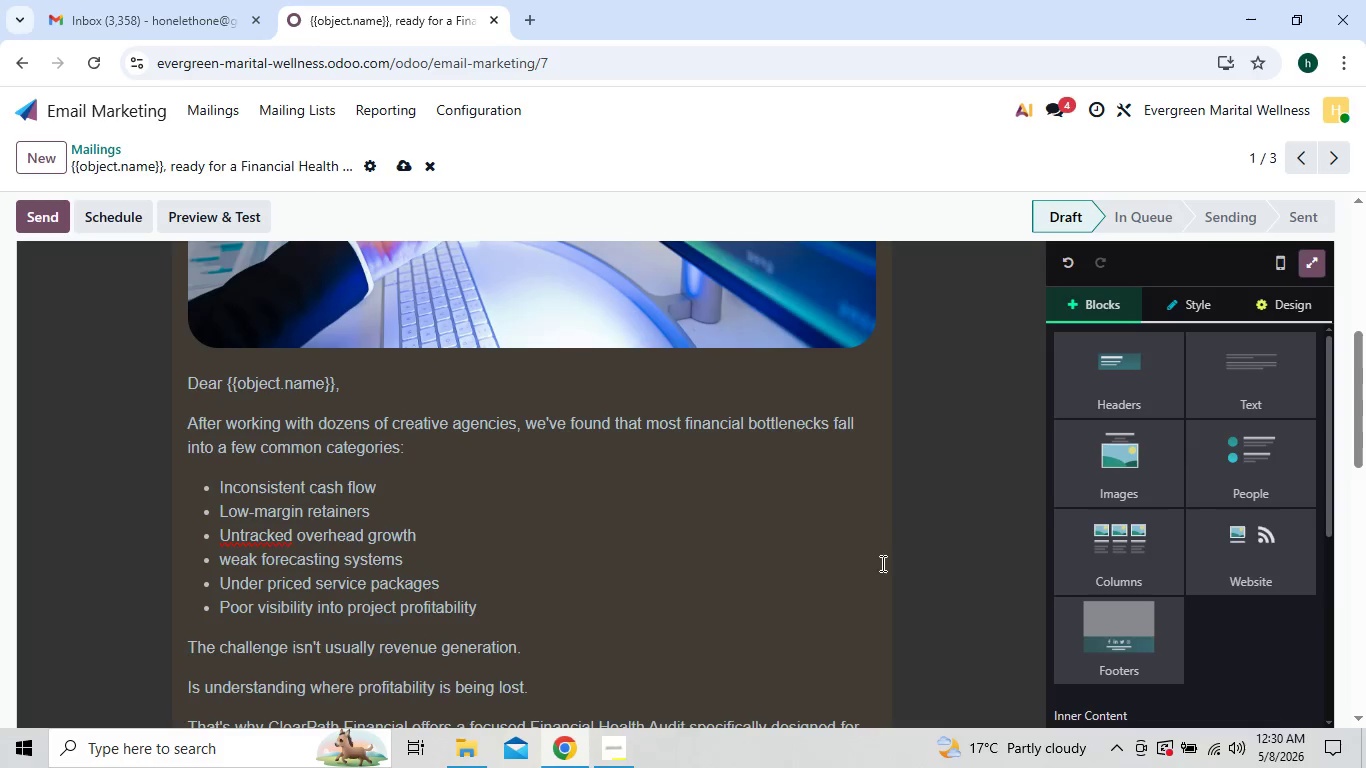 
left_click([930, 461])
 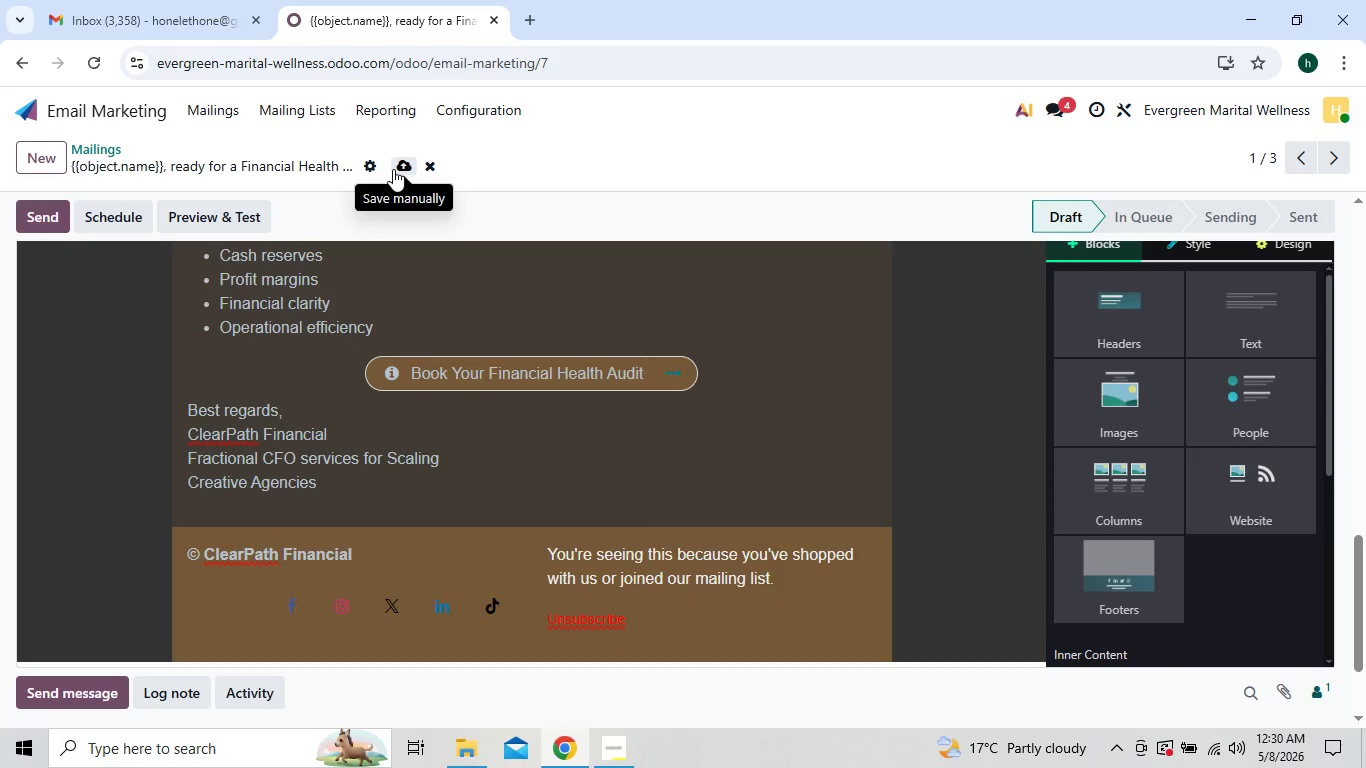 
left_click([393, 169])
 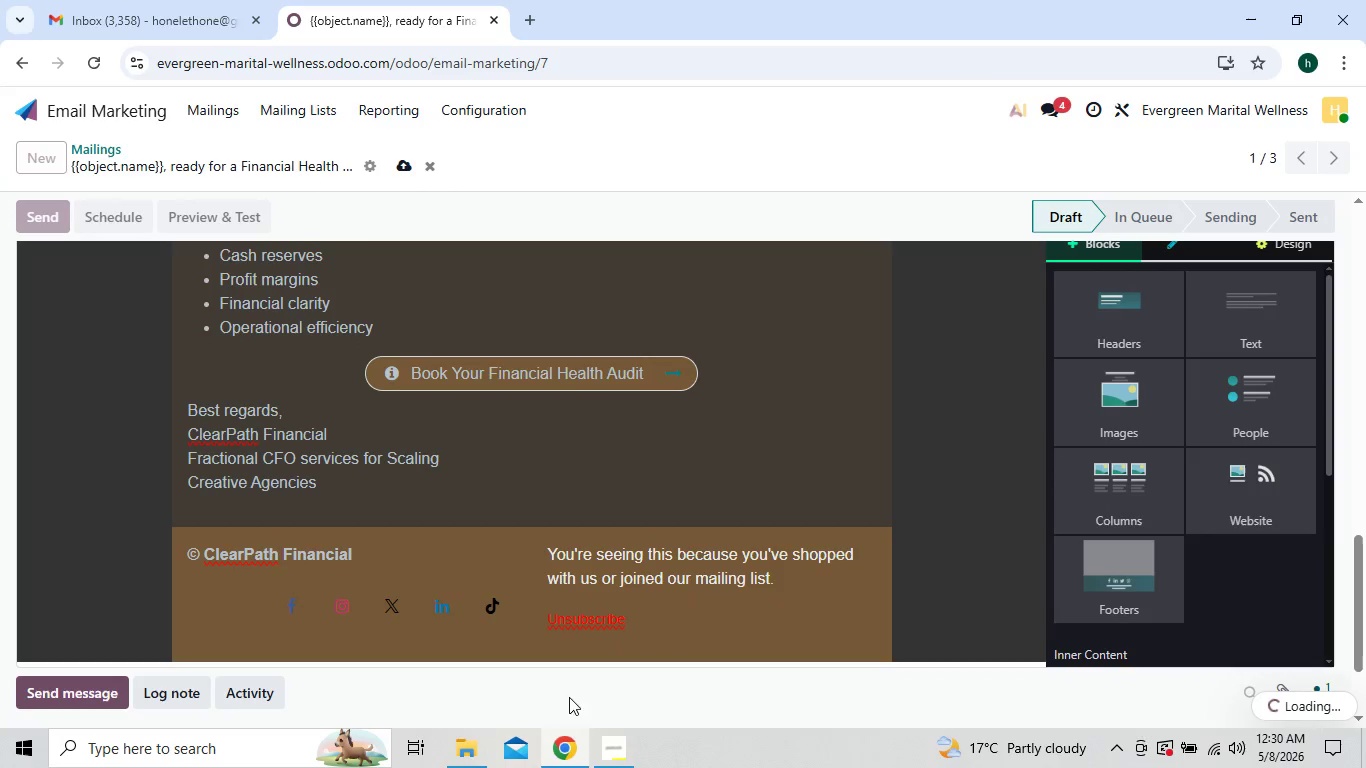 
left_click([600, 745])